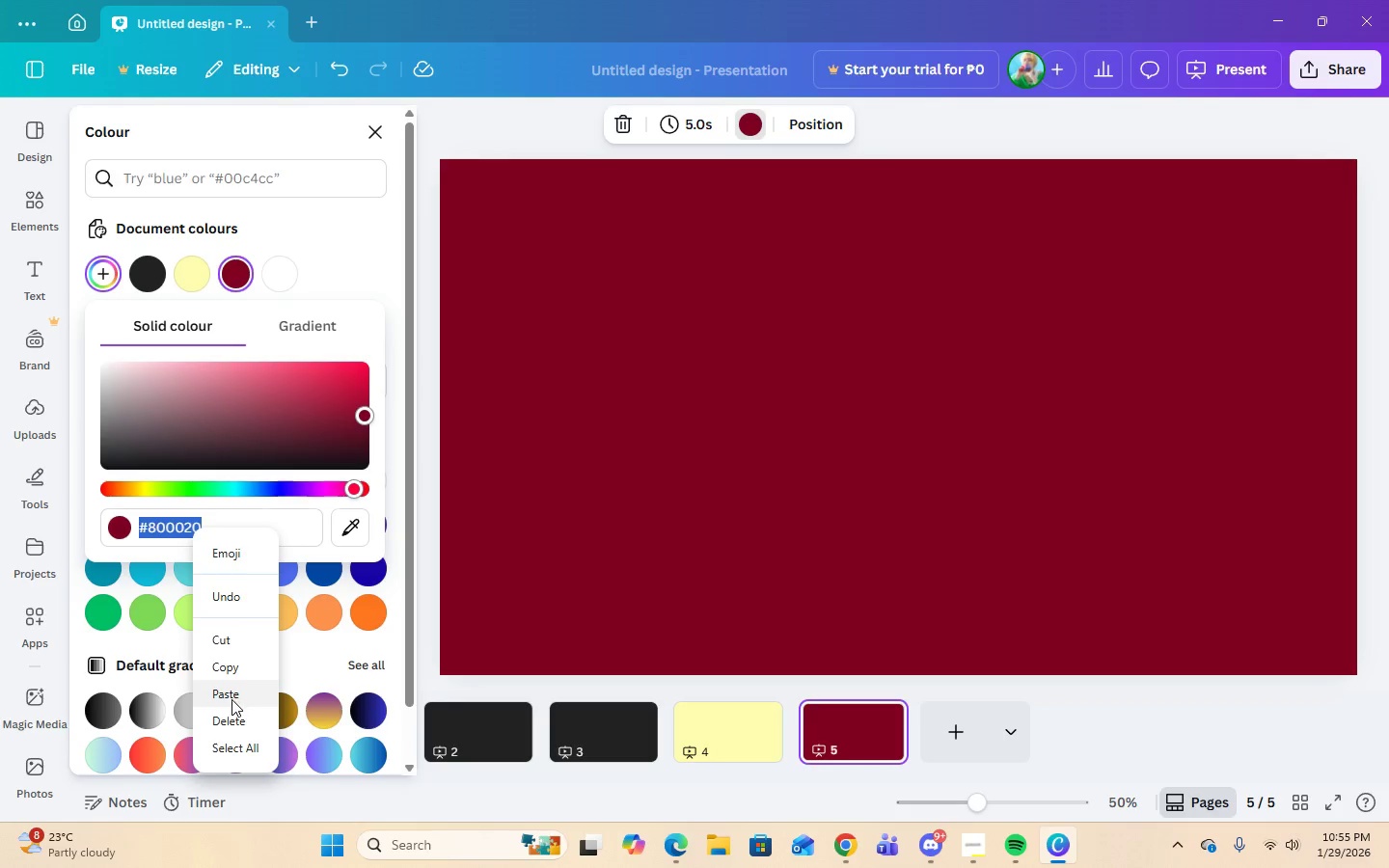 
left_click([232, 692])
 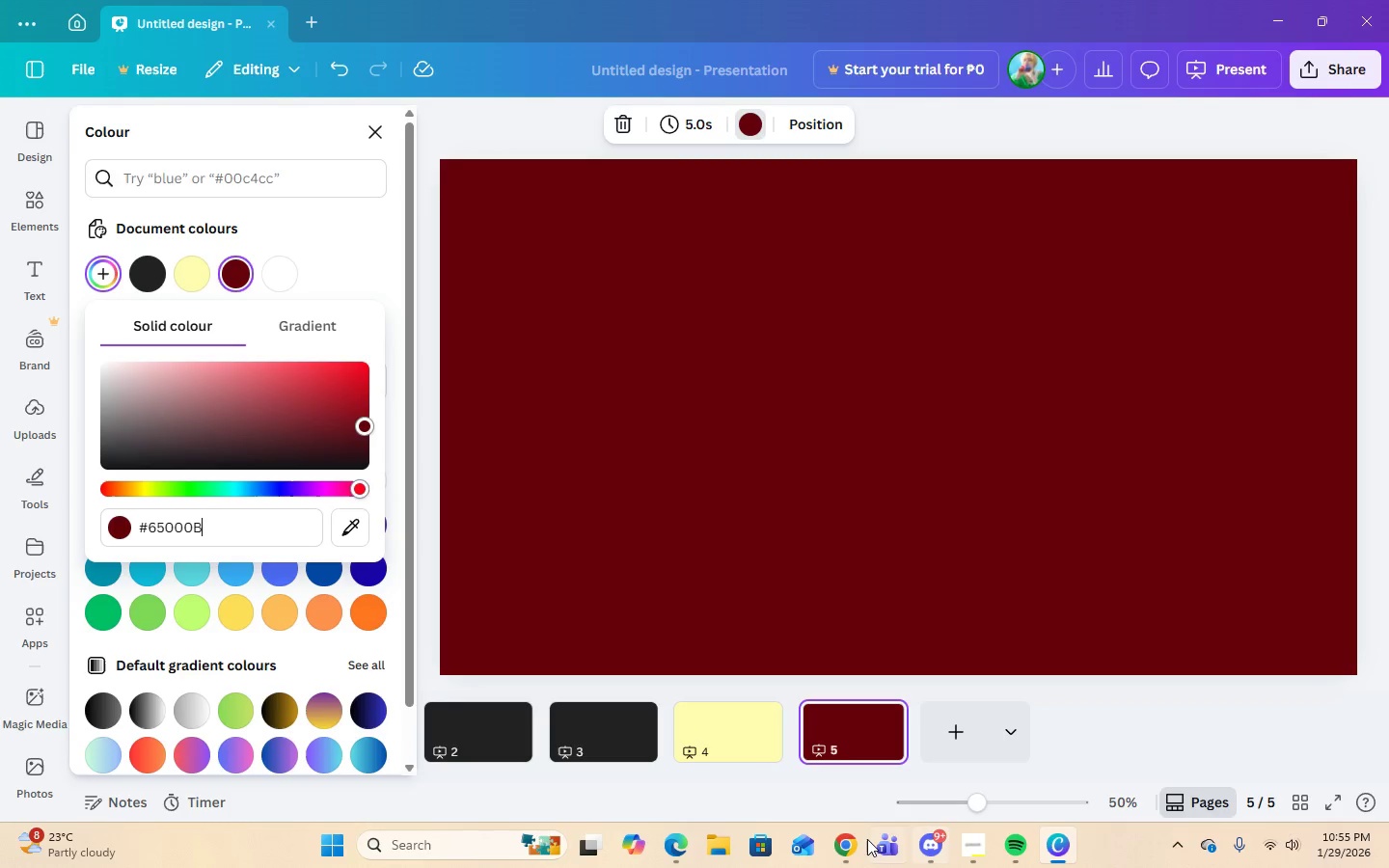 
left_click([853, 842])
 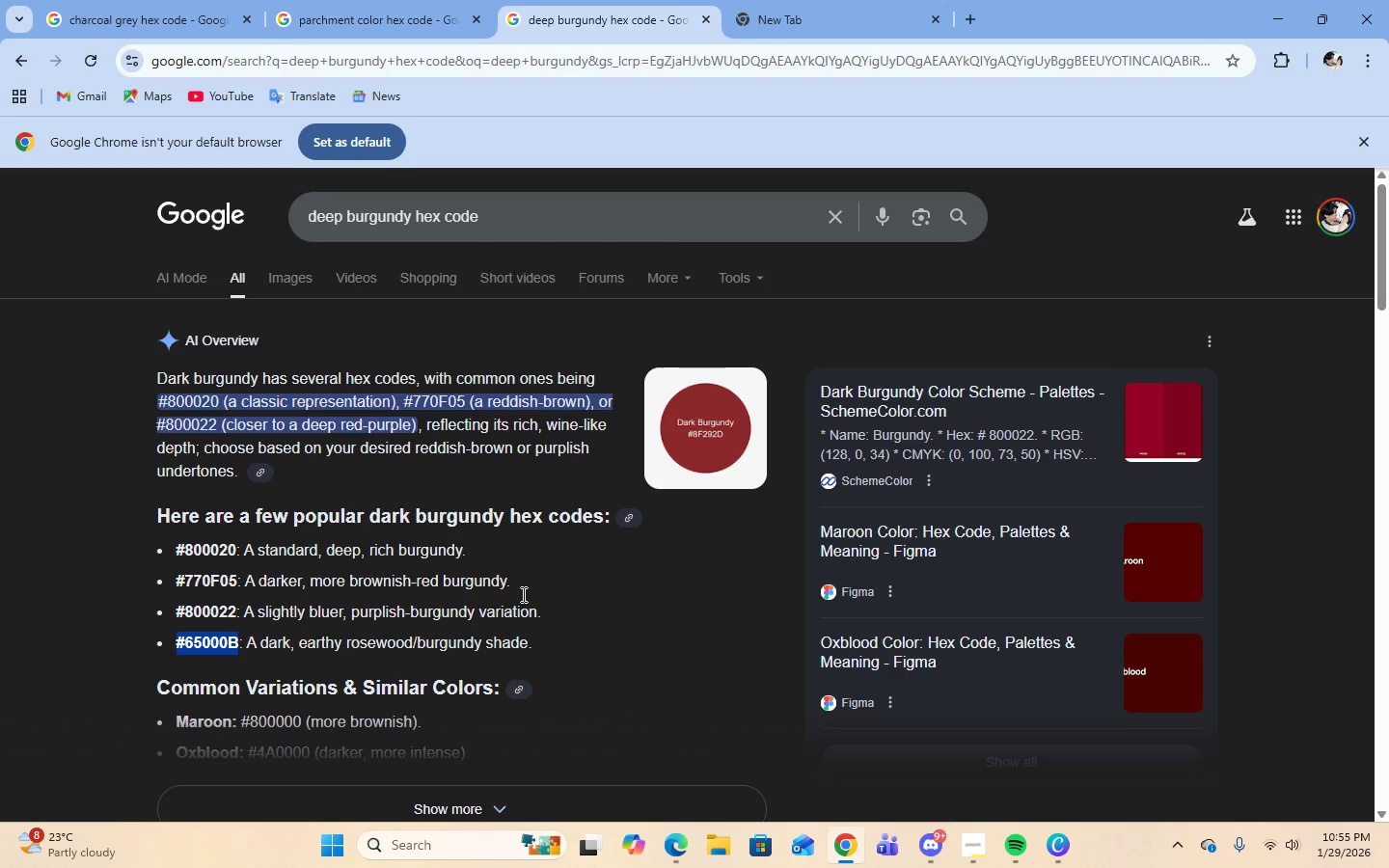 
left_click([429, 26])
 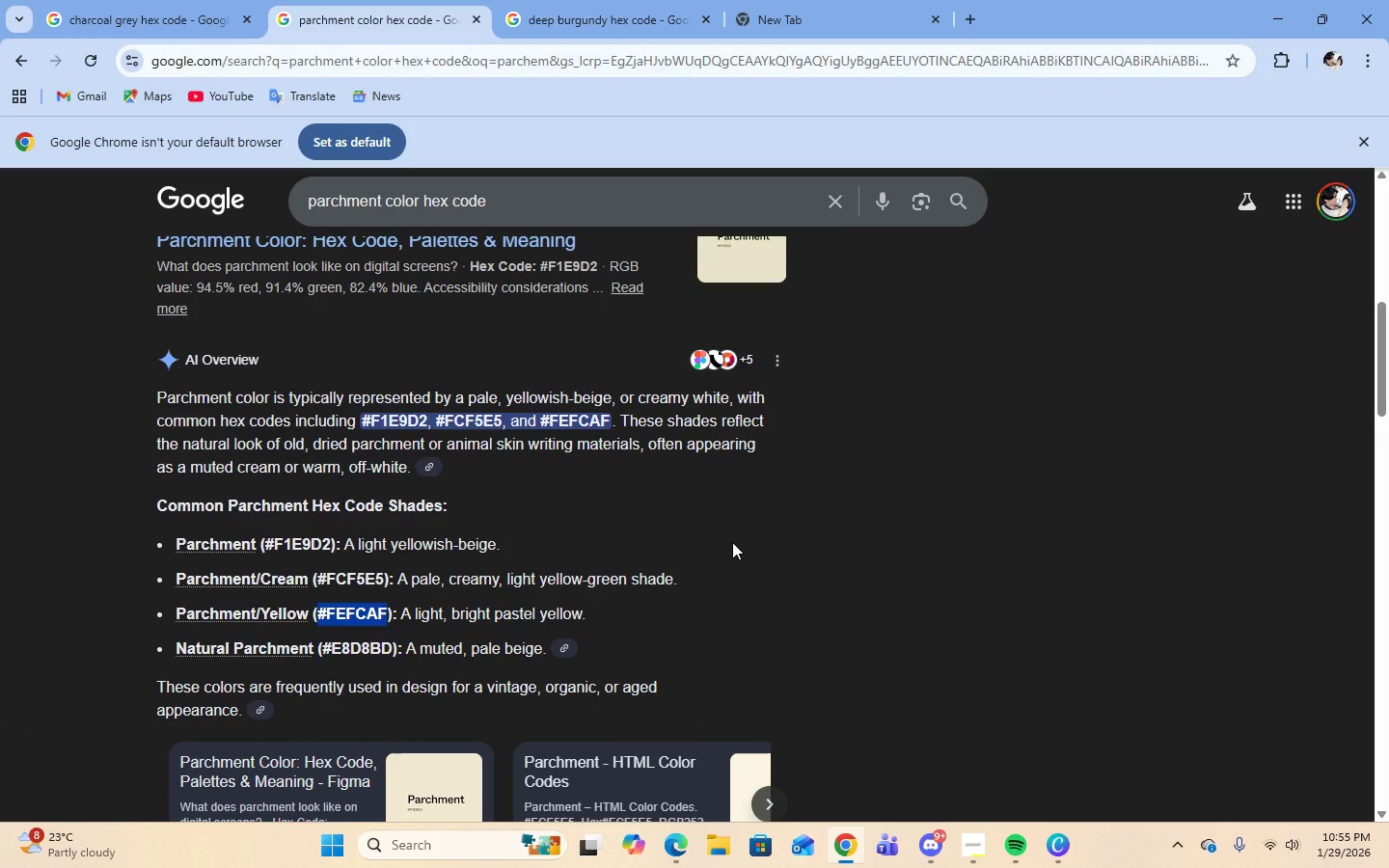 
wait(6.36)
 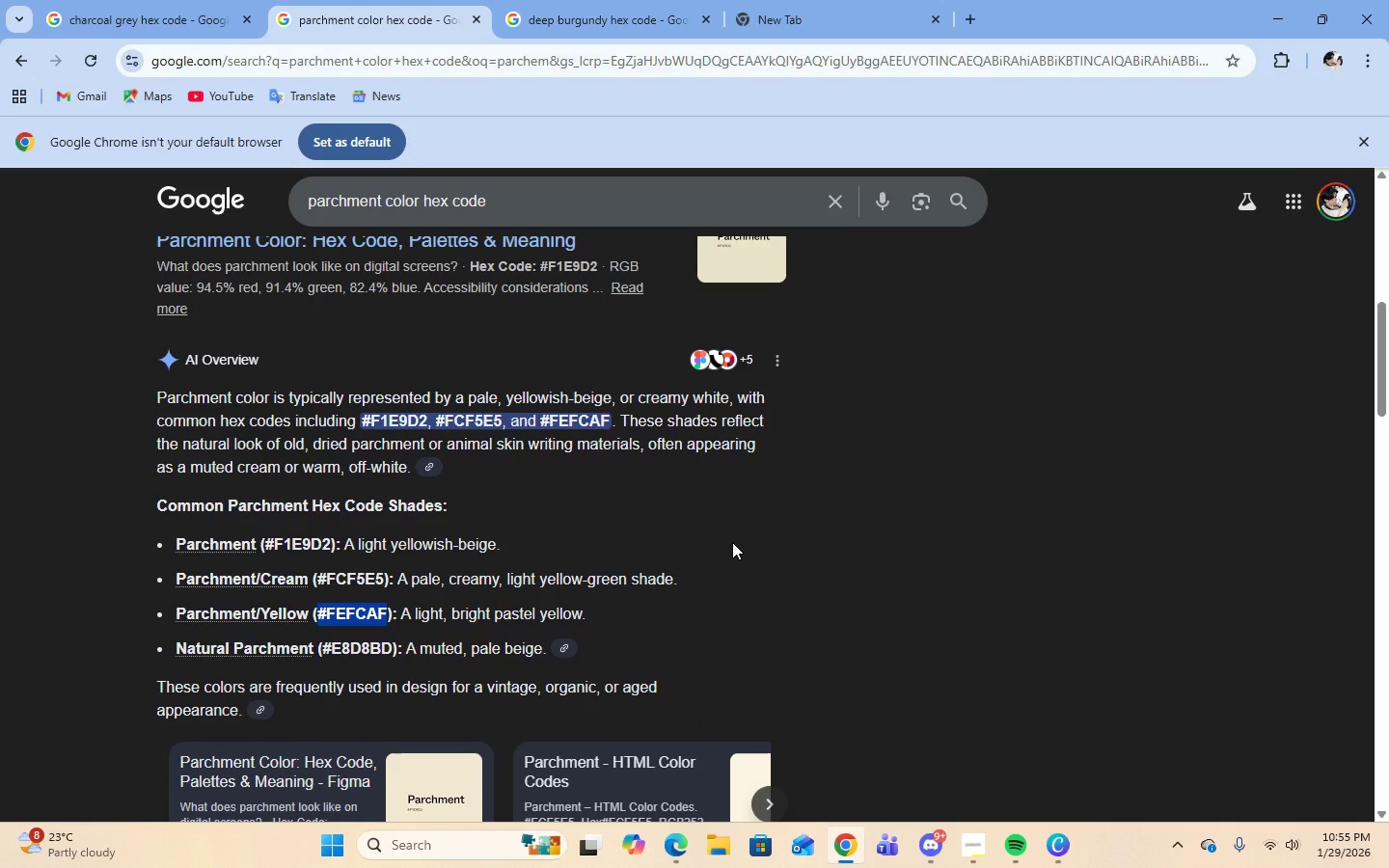 
scroll: coordinate [927, 563], scroll_direction: down, amount: 4.0
 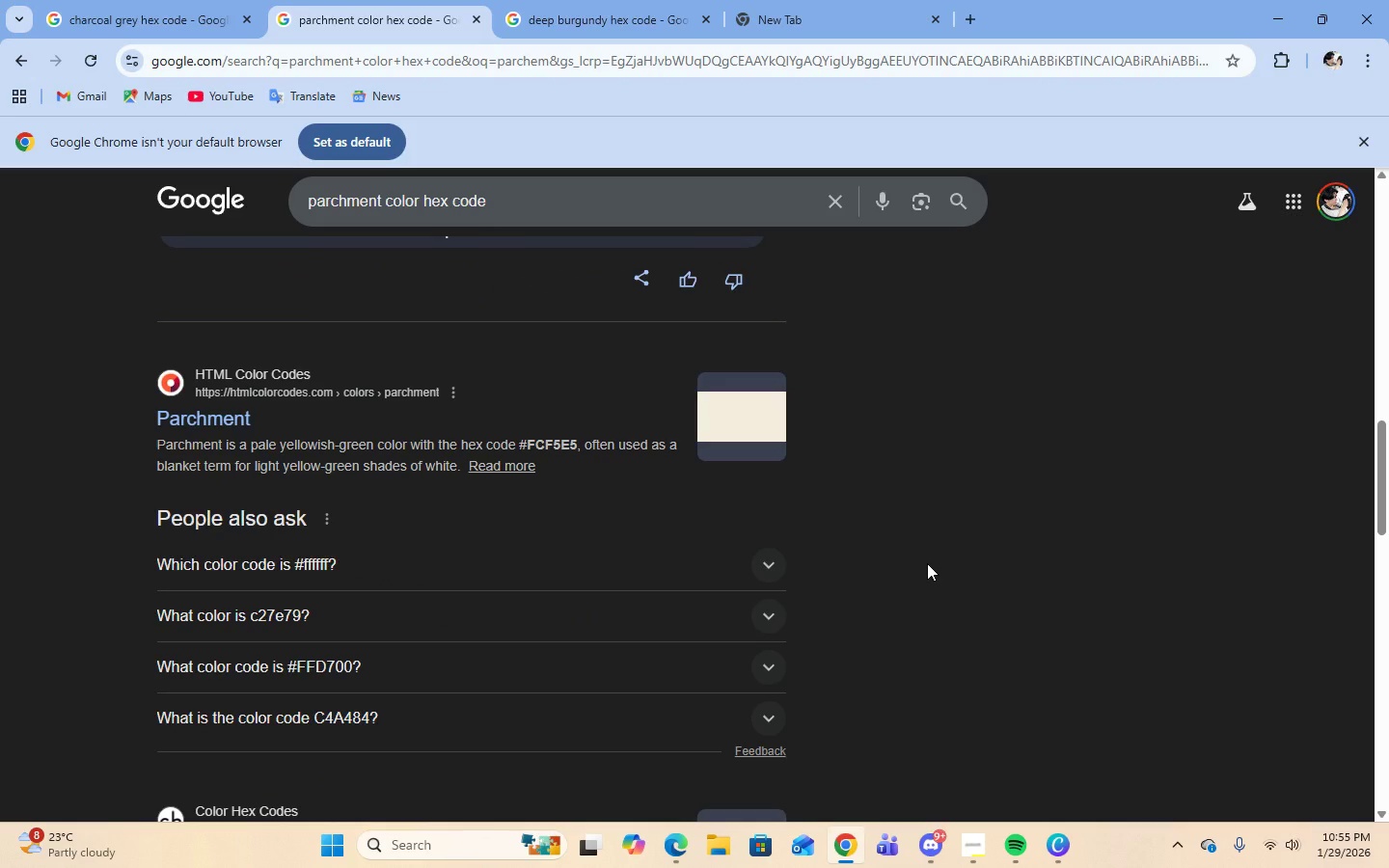 
scroll: coordinate [927, 565], scroll_direction: up, amount: 1.0
 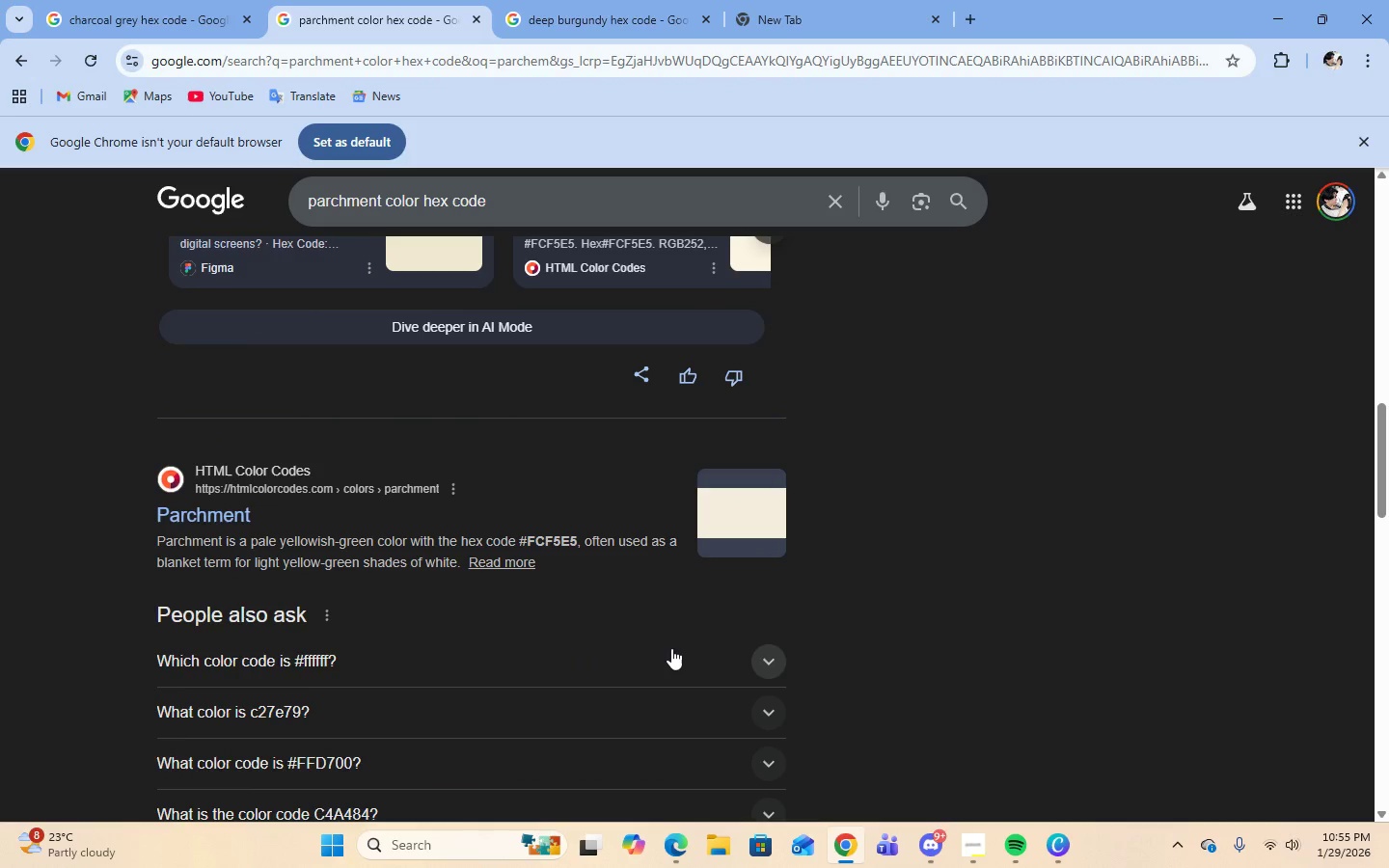 
left_click([671, 649])
 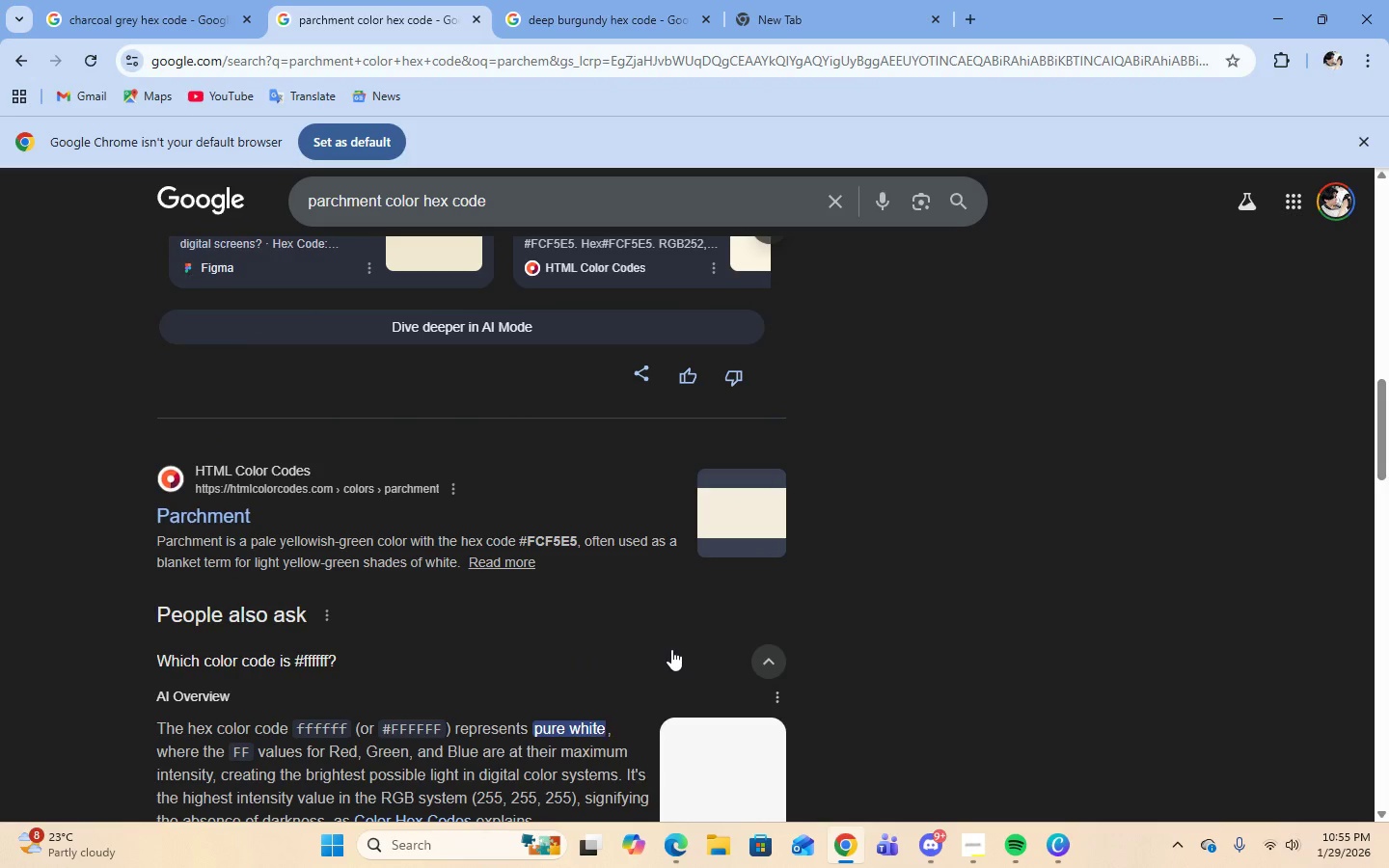 
left_click([671, 651])
 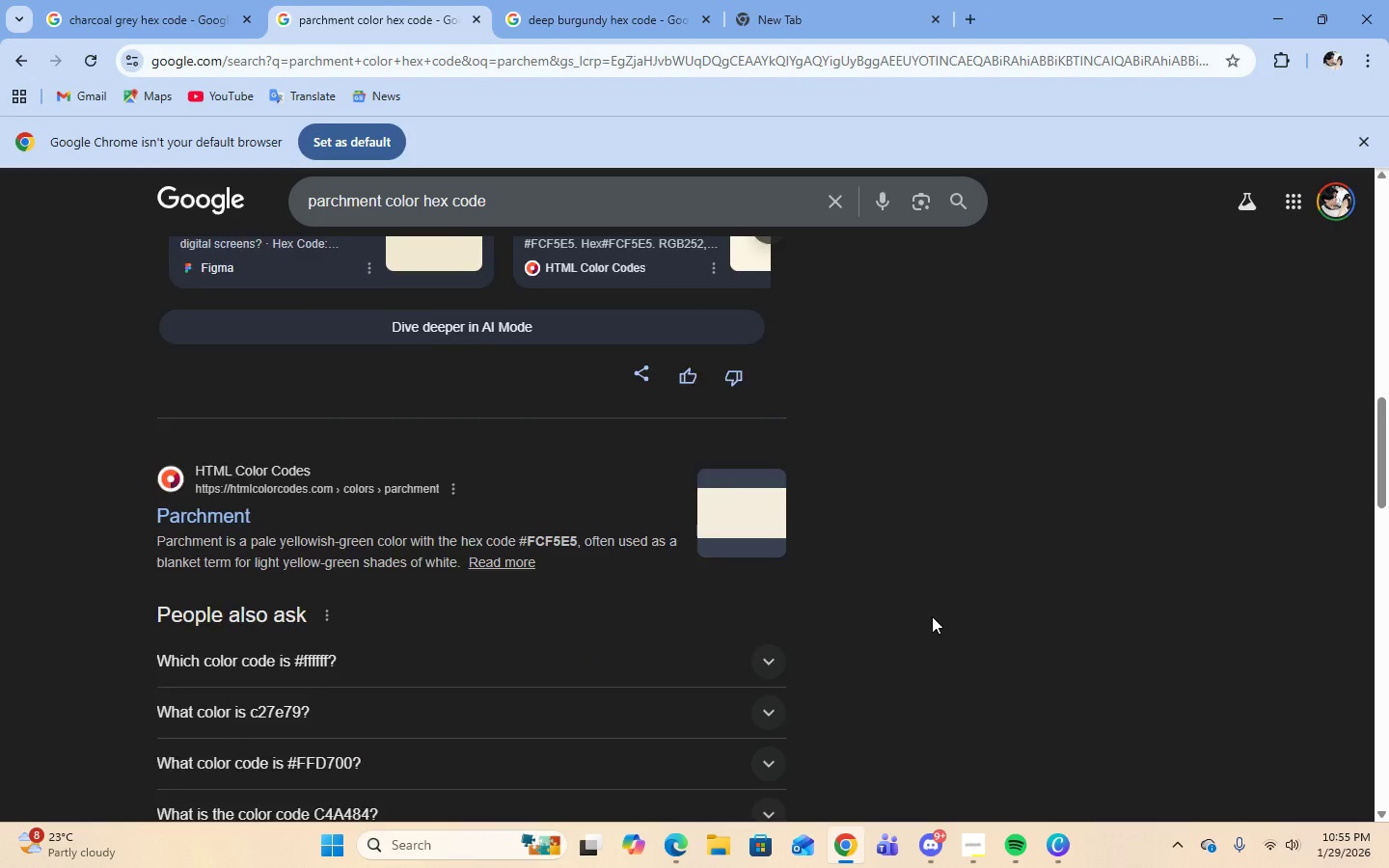 
scroll: coordinate [932, 616], scroll_direction: up, amount: 6.0
 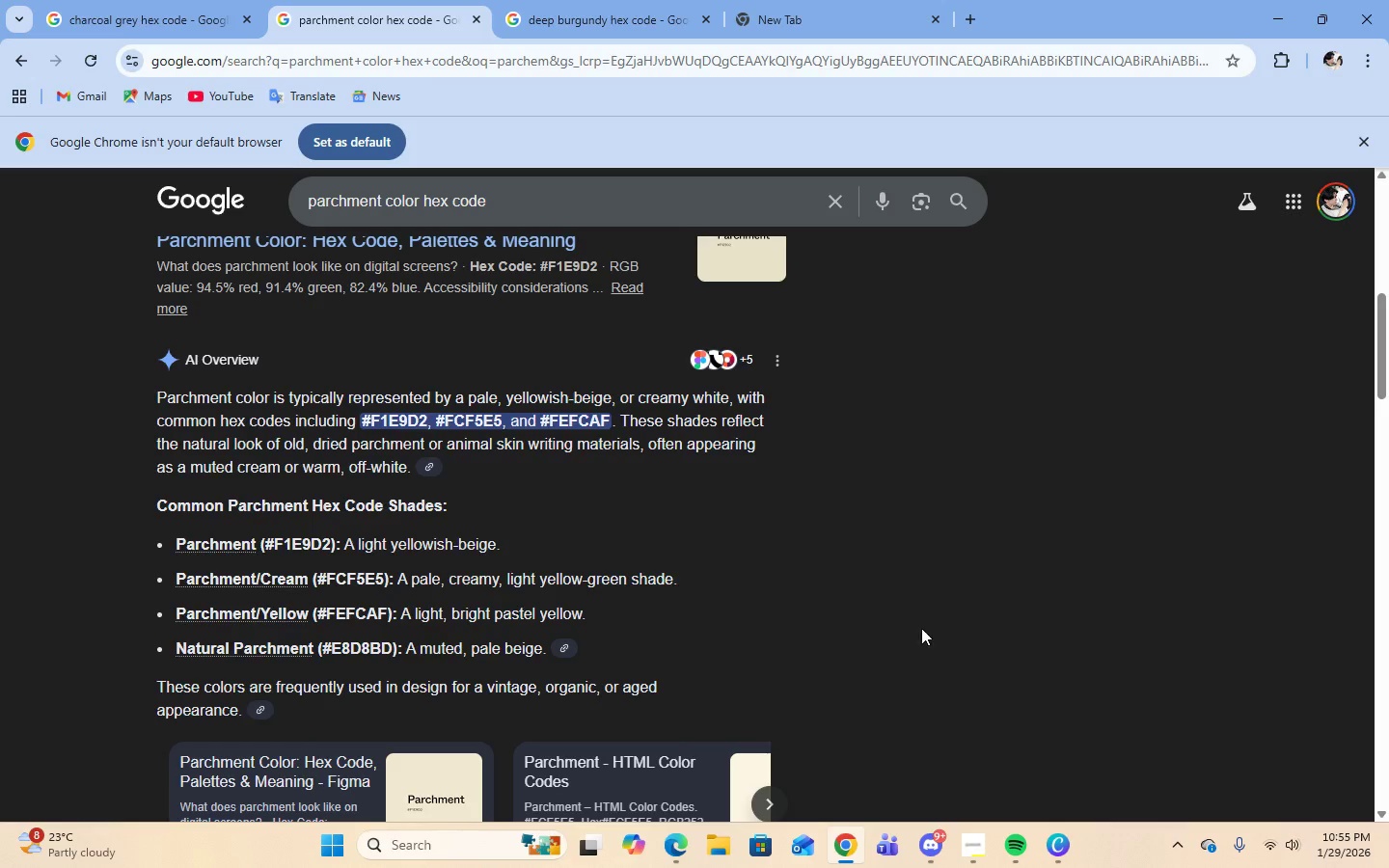 
left_click([1055, 852])
 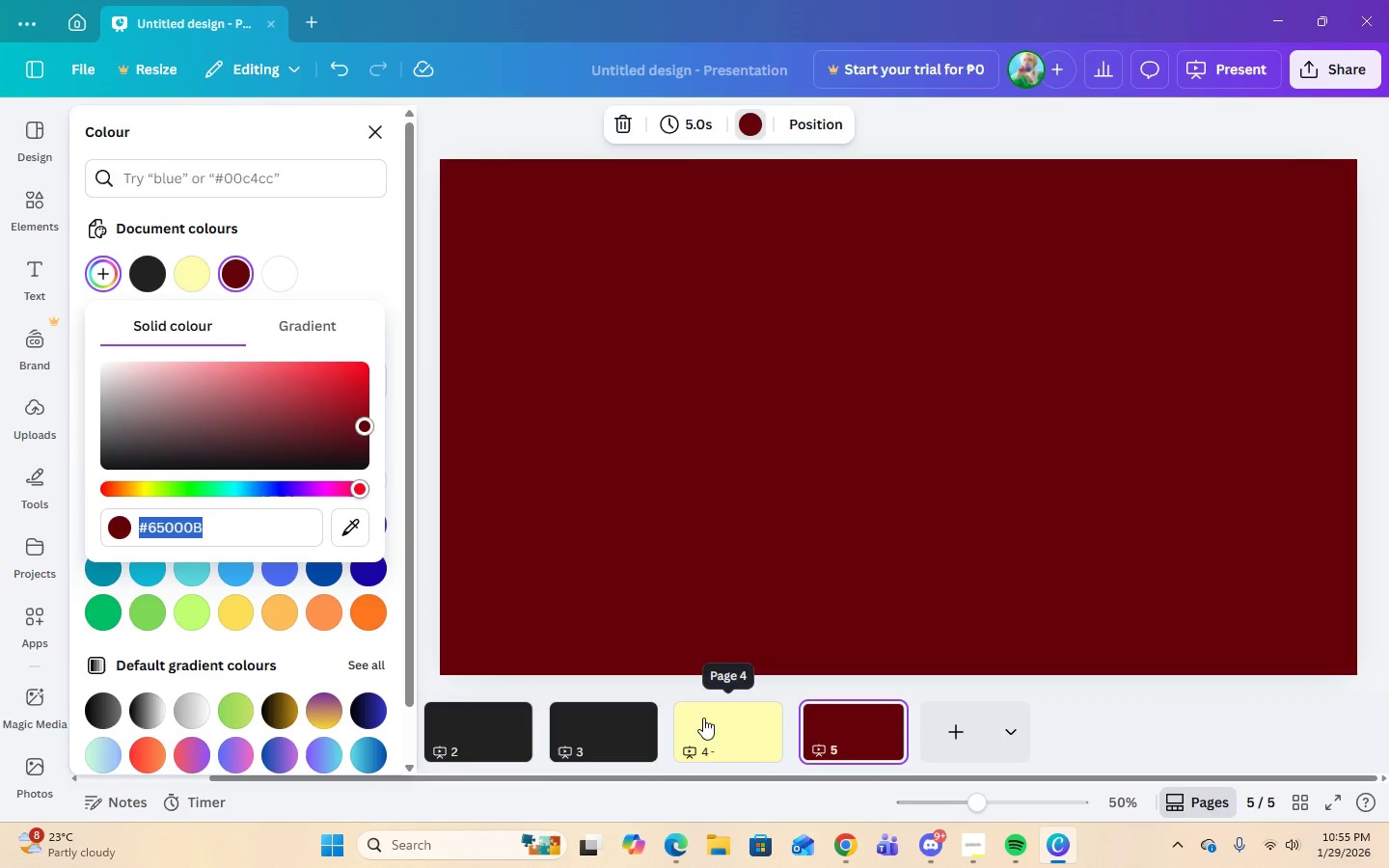 
left_click([738, 734])
 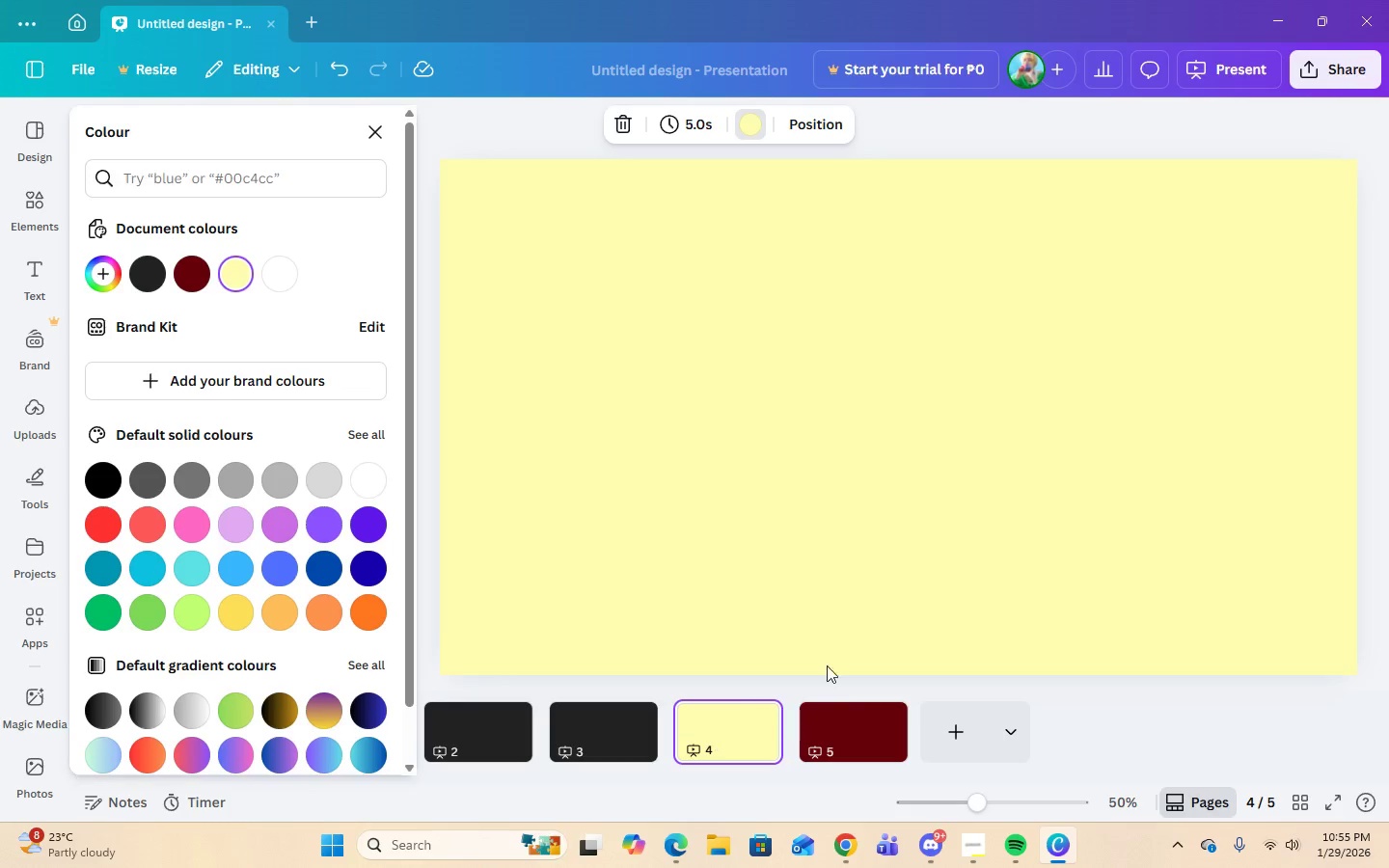 
scroll: coordinate [863, 652], scroll_direction: down, amount: 2.0
 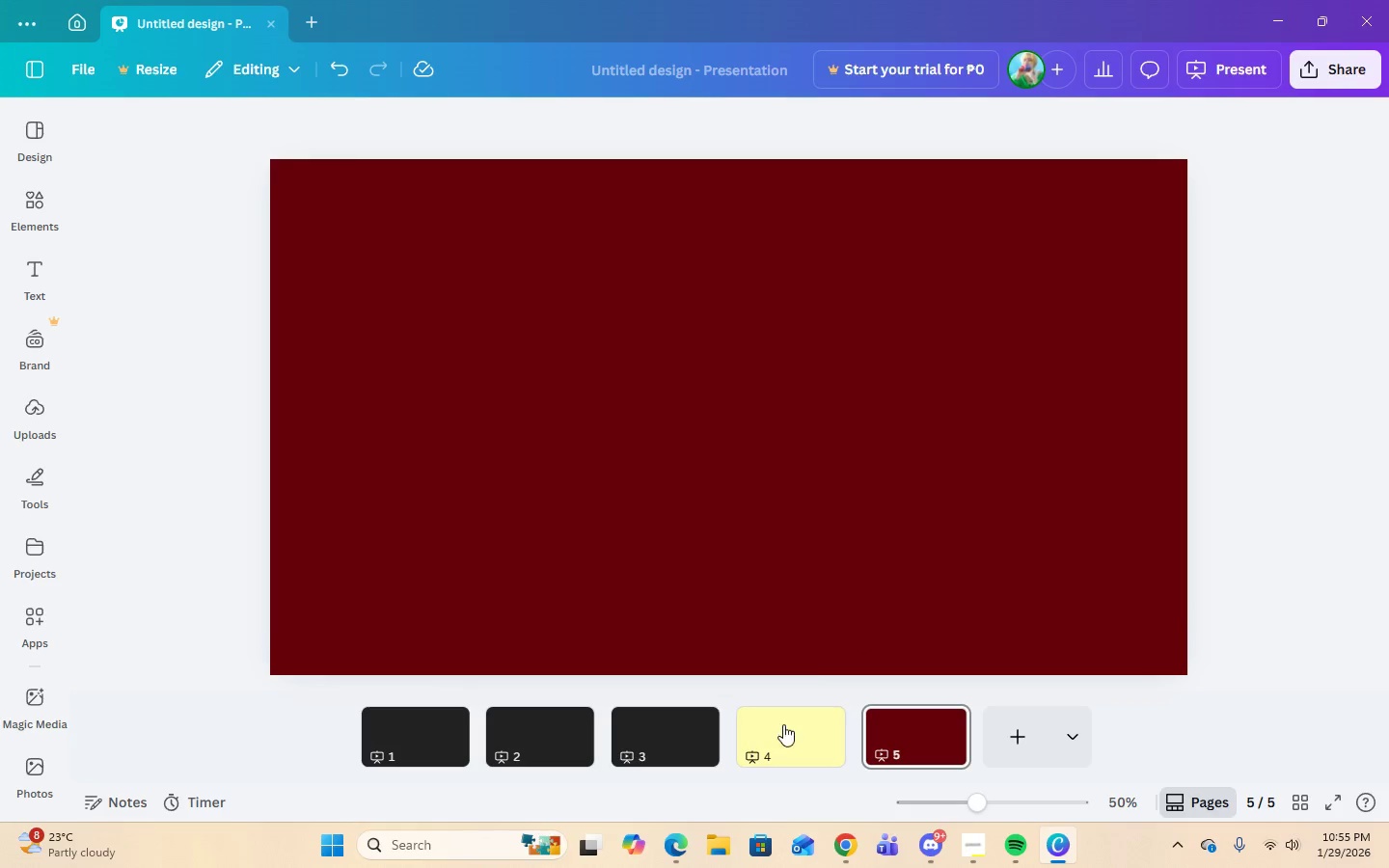 
left_click([790, 728])
 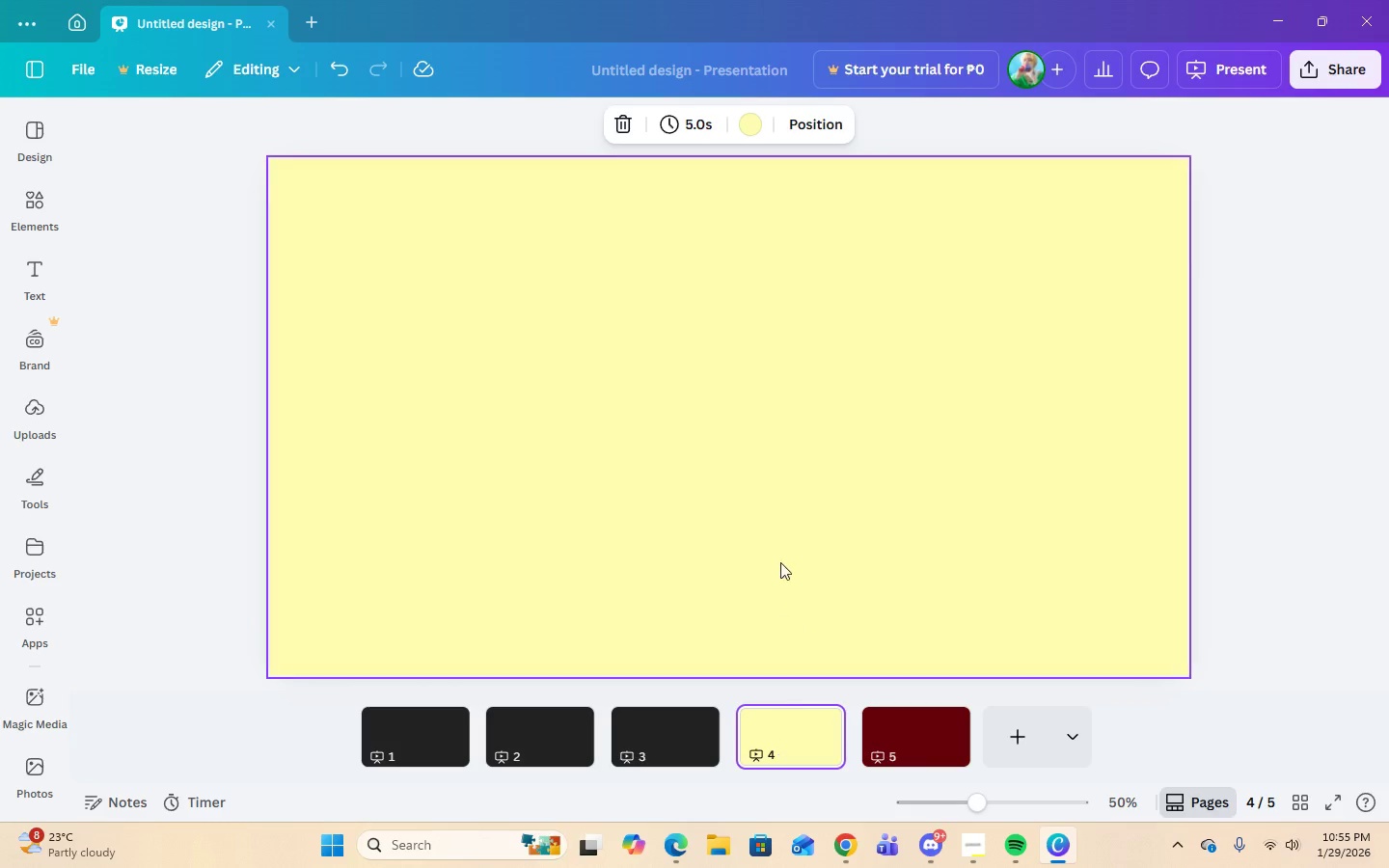 
scroll: coordinate [830, 718], scroll_direction: up, amount: 4.0
 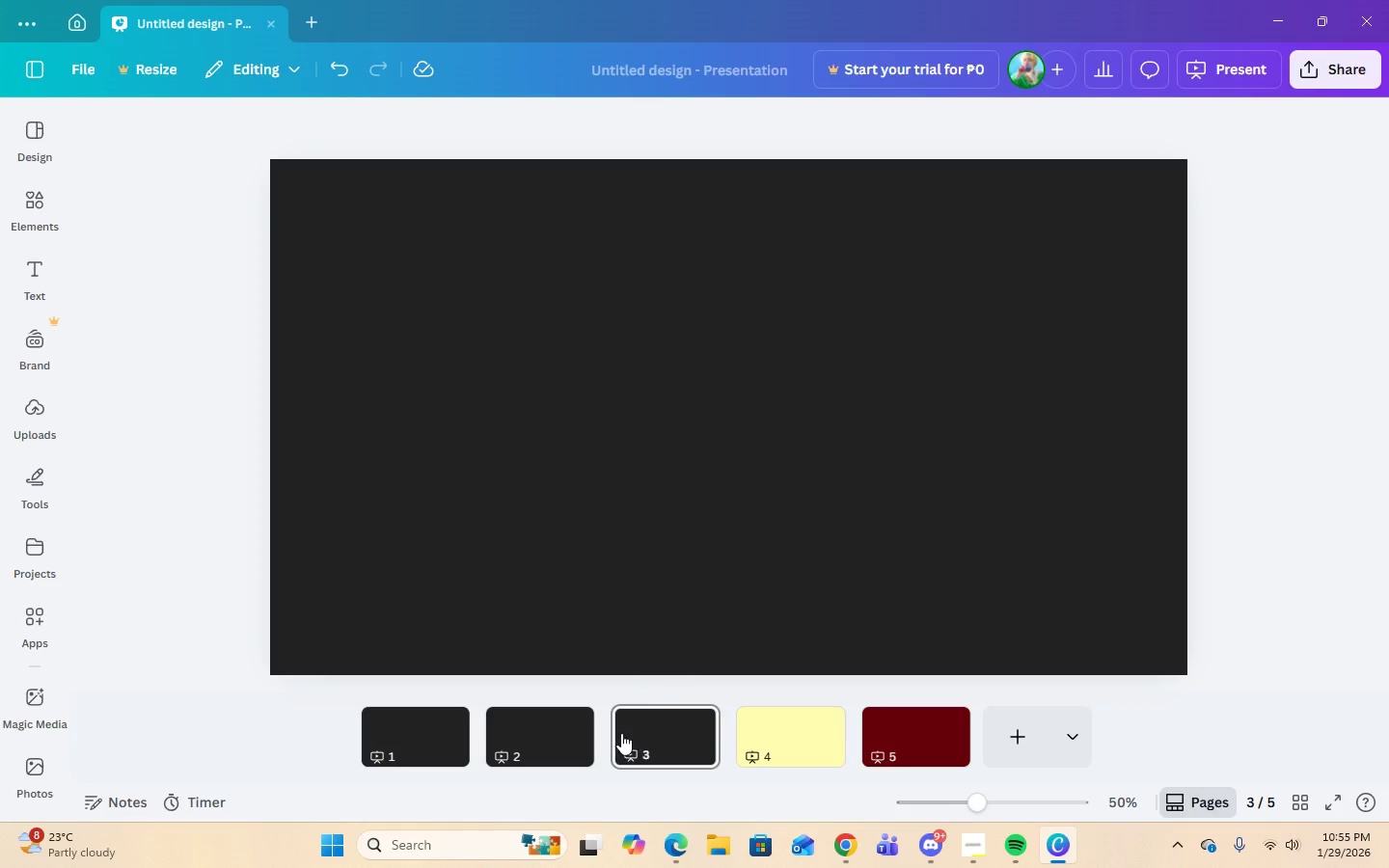 
left_click([780, 747])
 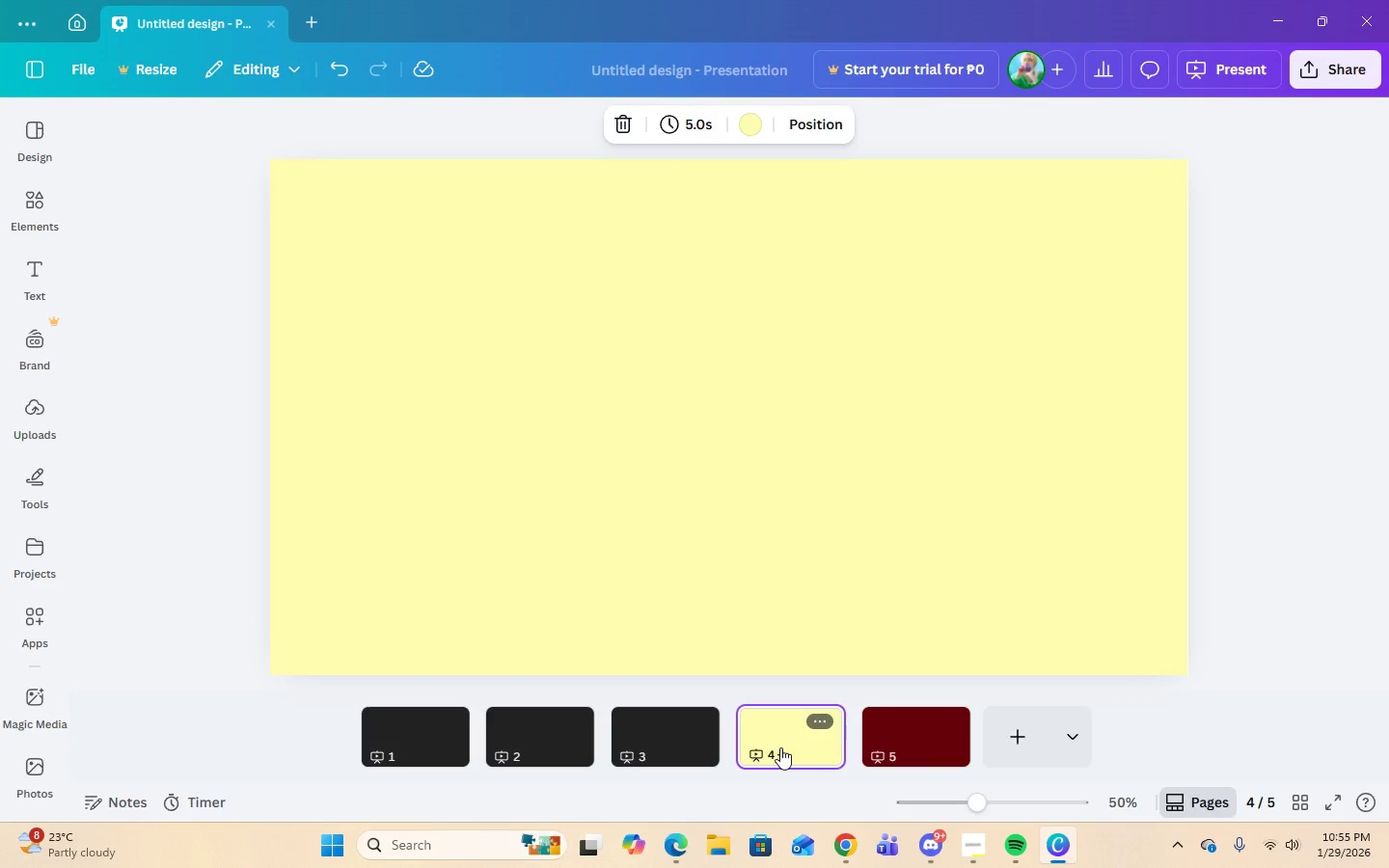 
left_click([826, 713])
 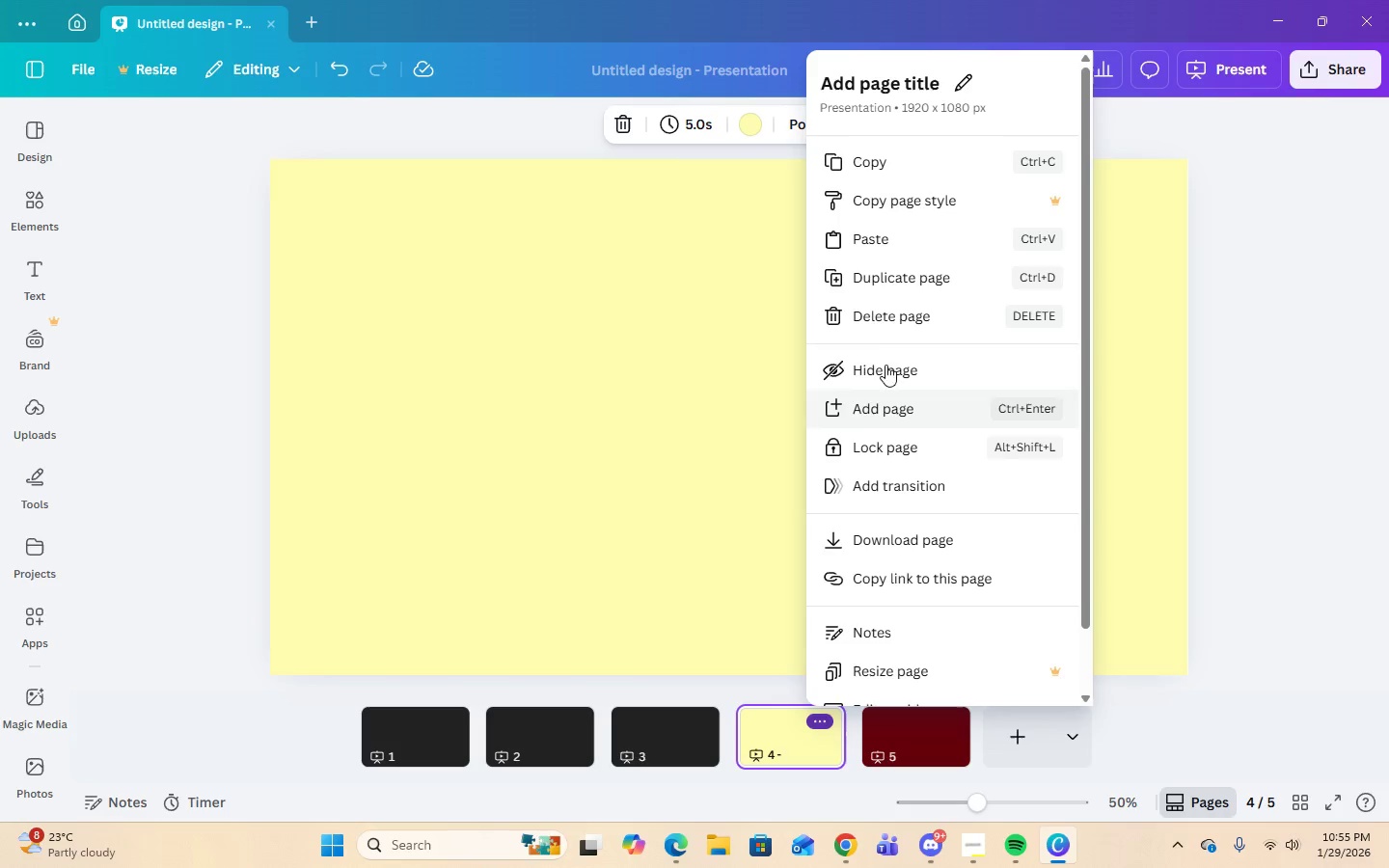 
left_click([882, 281])
 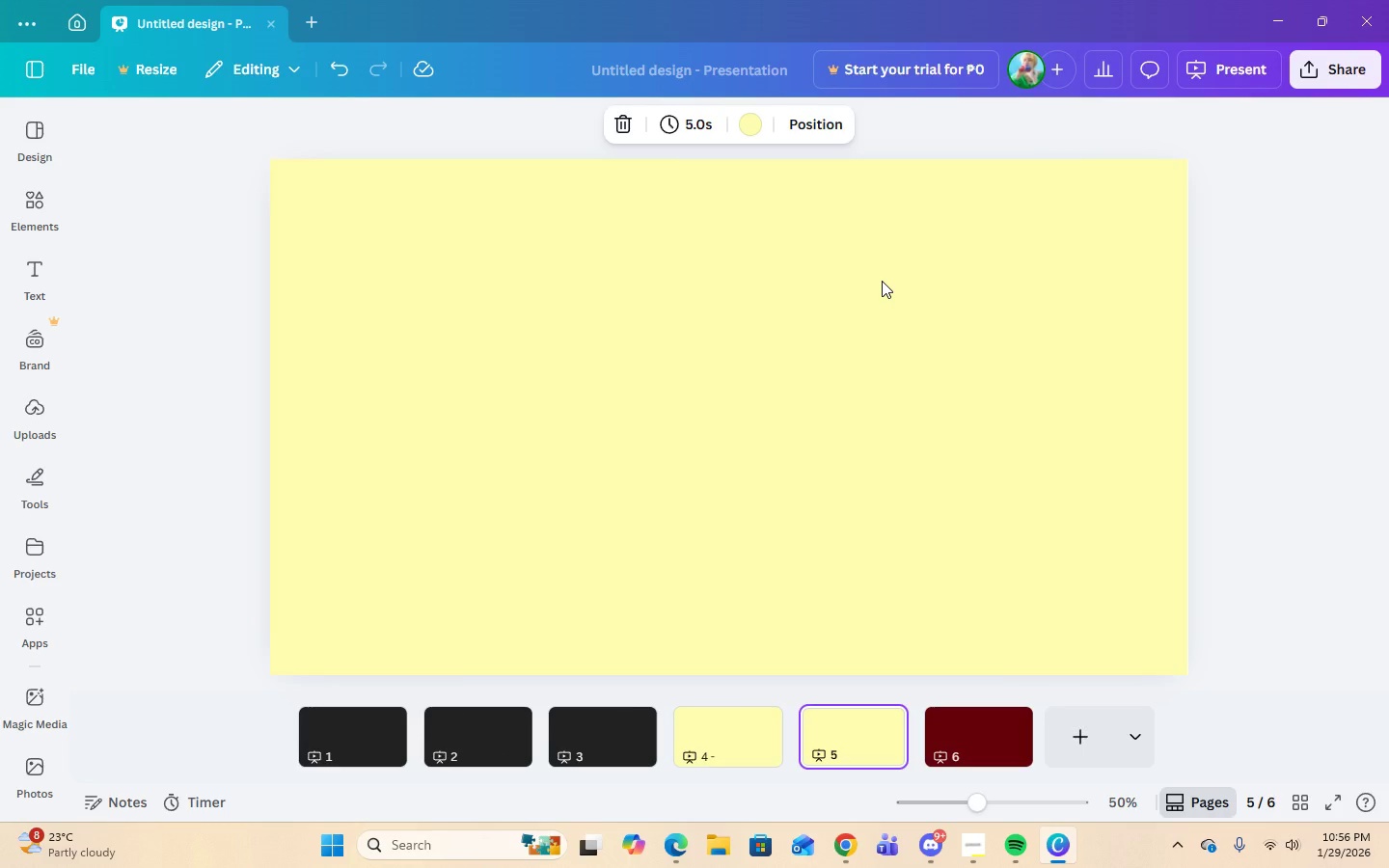 
wait(12.42)
 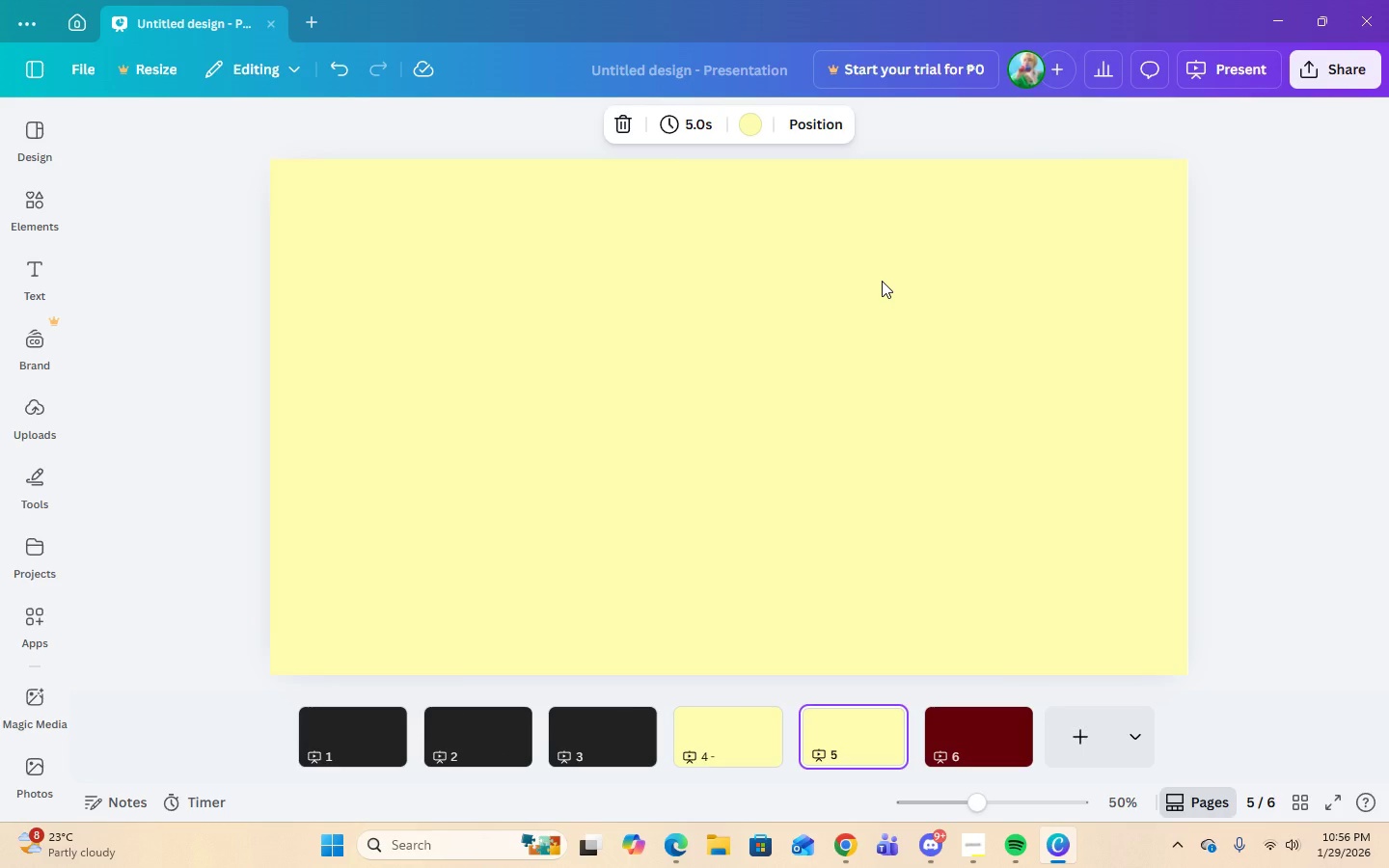 
left_click_drag(start_coordinate=[969, 744], to_coordinate=[682, 744])
 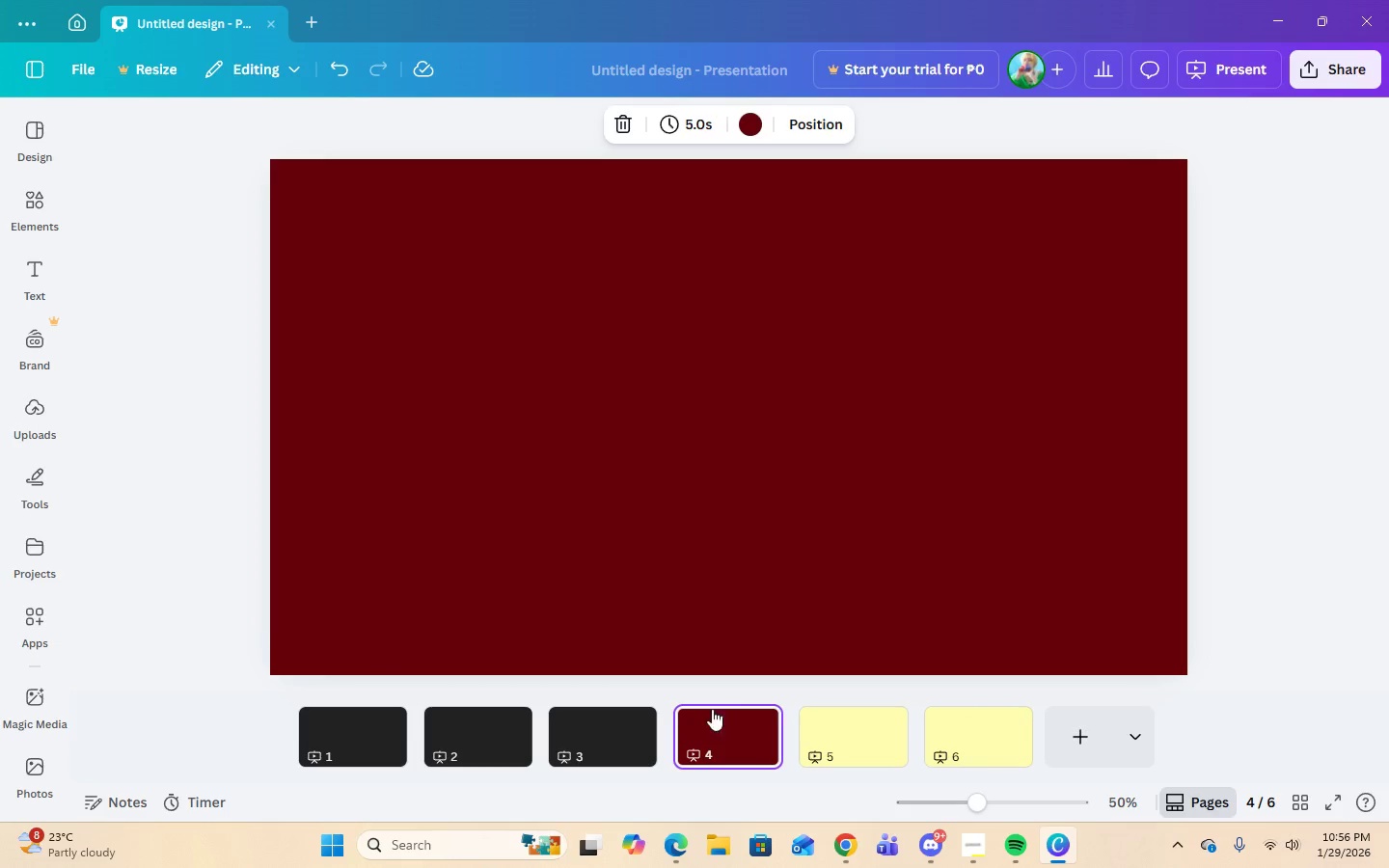 
left_click([836, 737])
 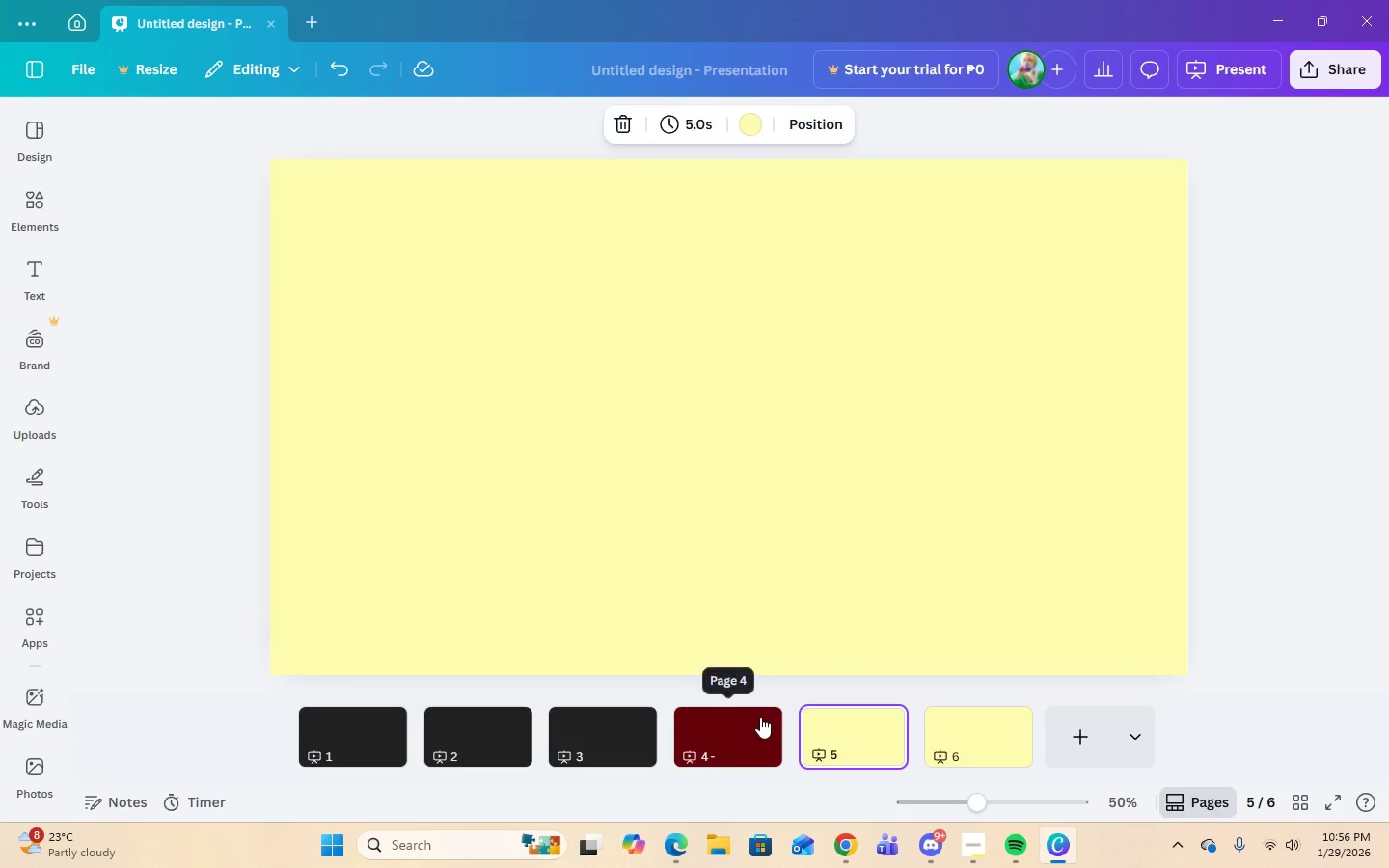 
left_click([753, 736])
 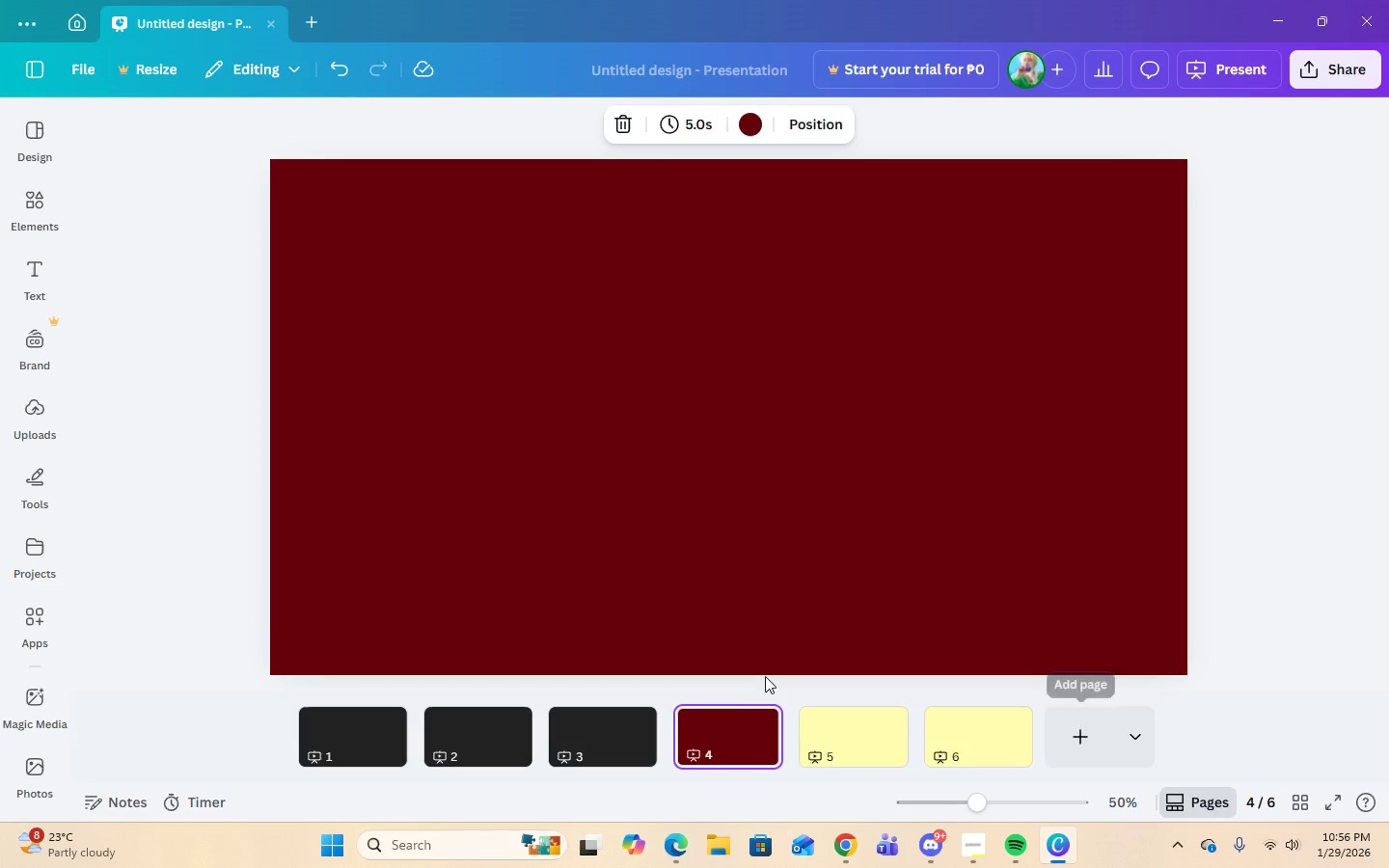 
left_click([761, 722])
 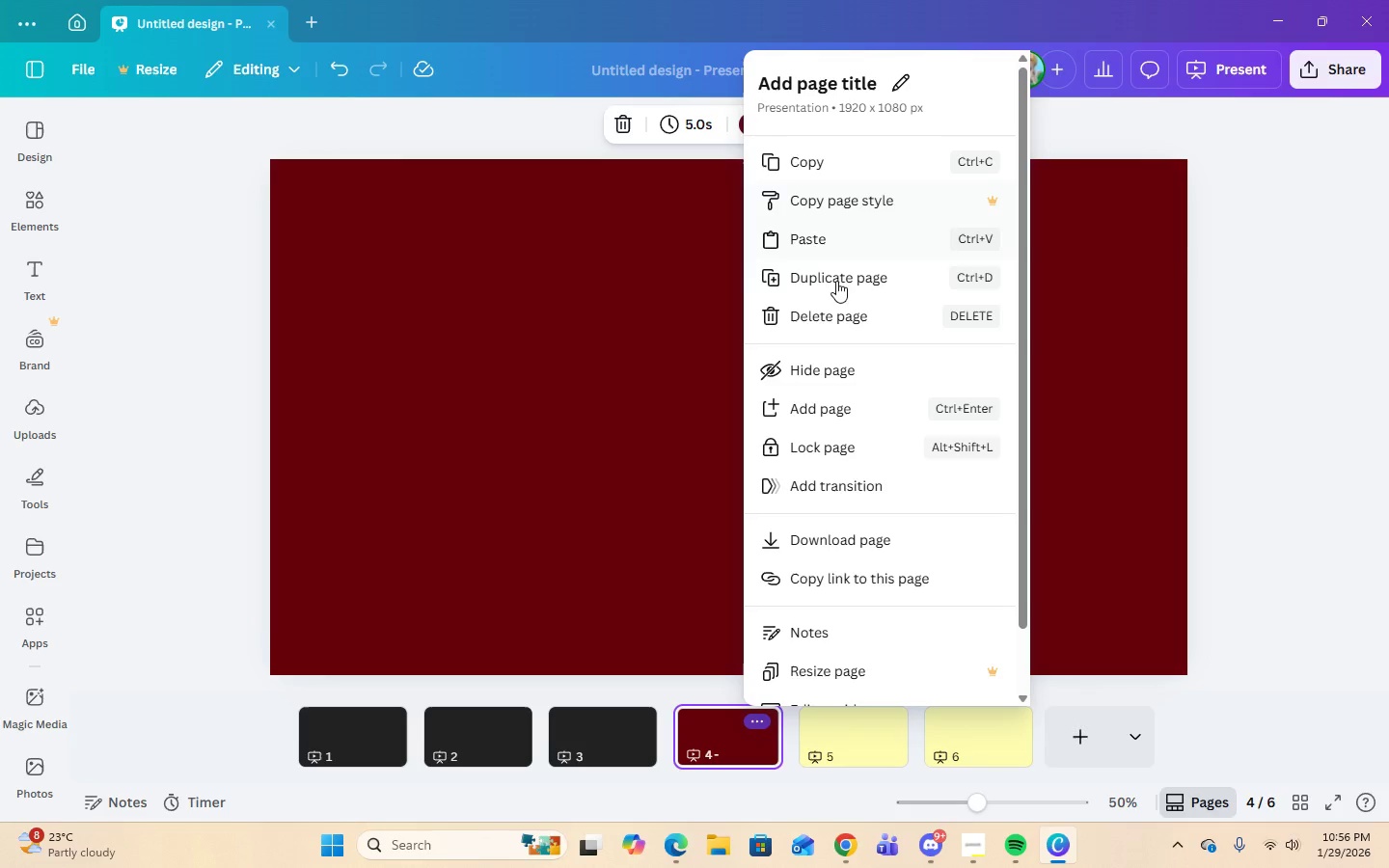 
left_click([827, 276])
 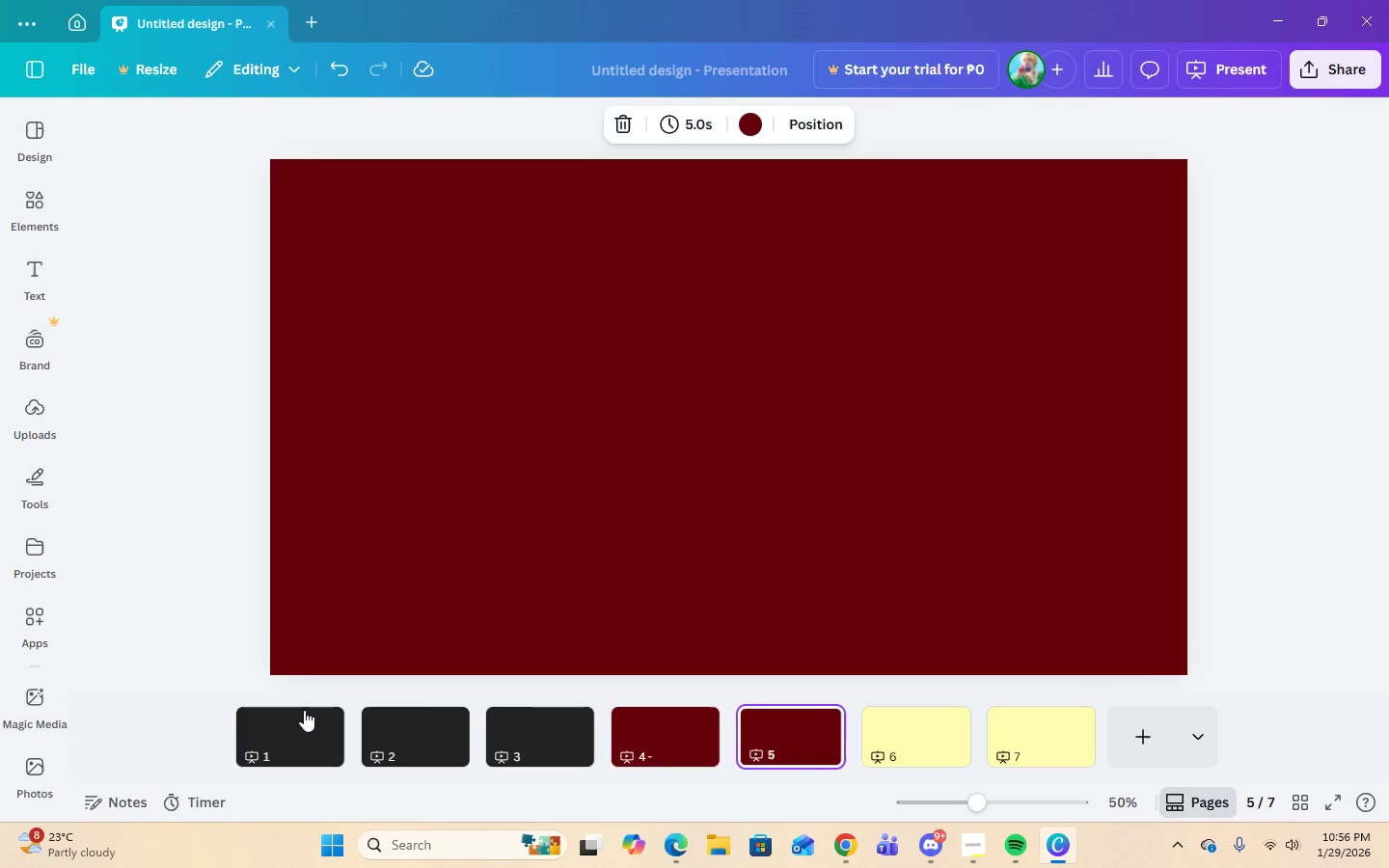 
left_click([297, 735])
 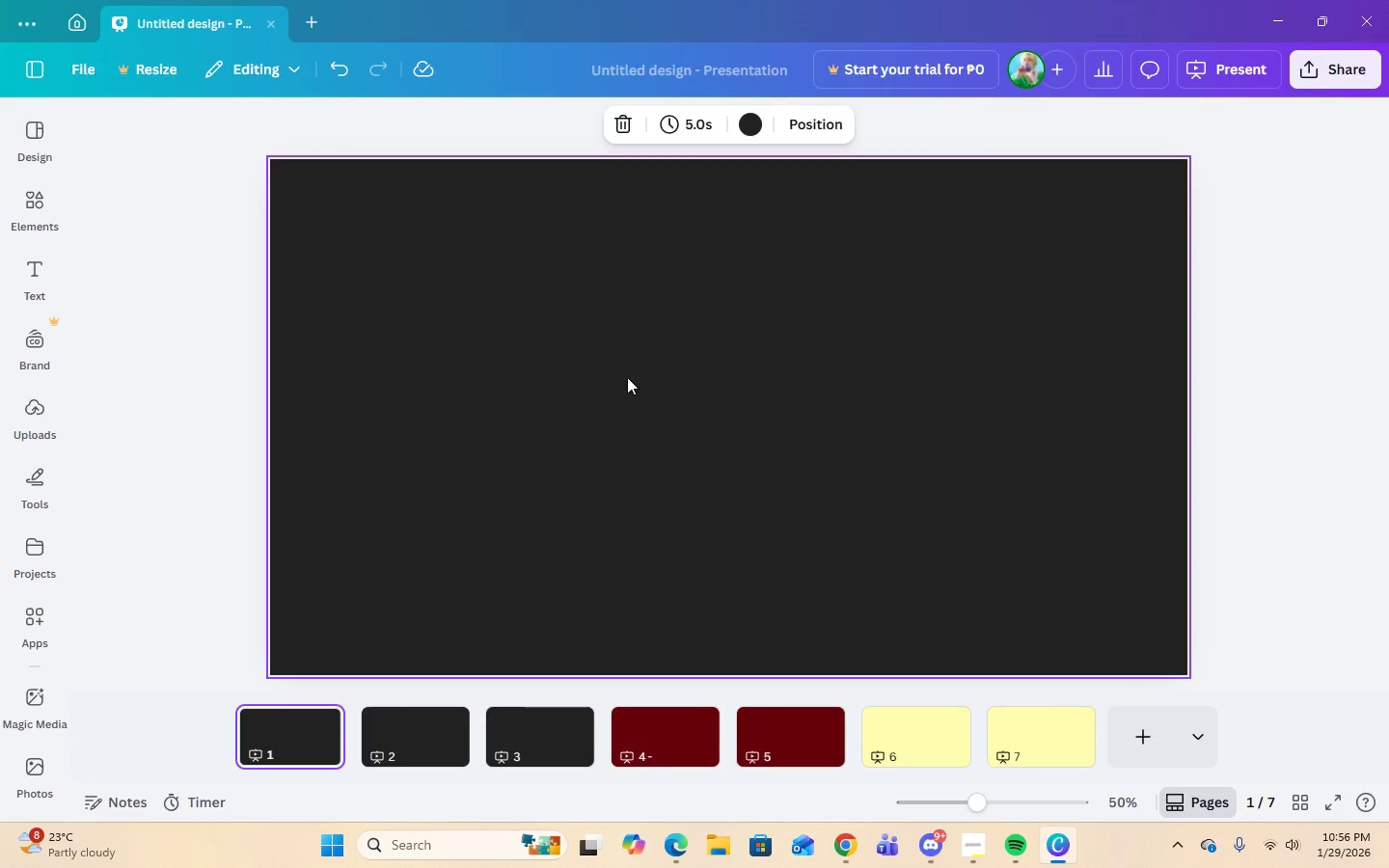 
left_click([792, 730])
 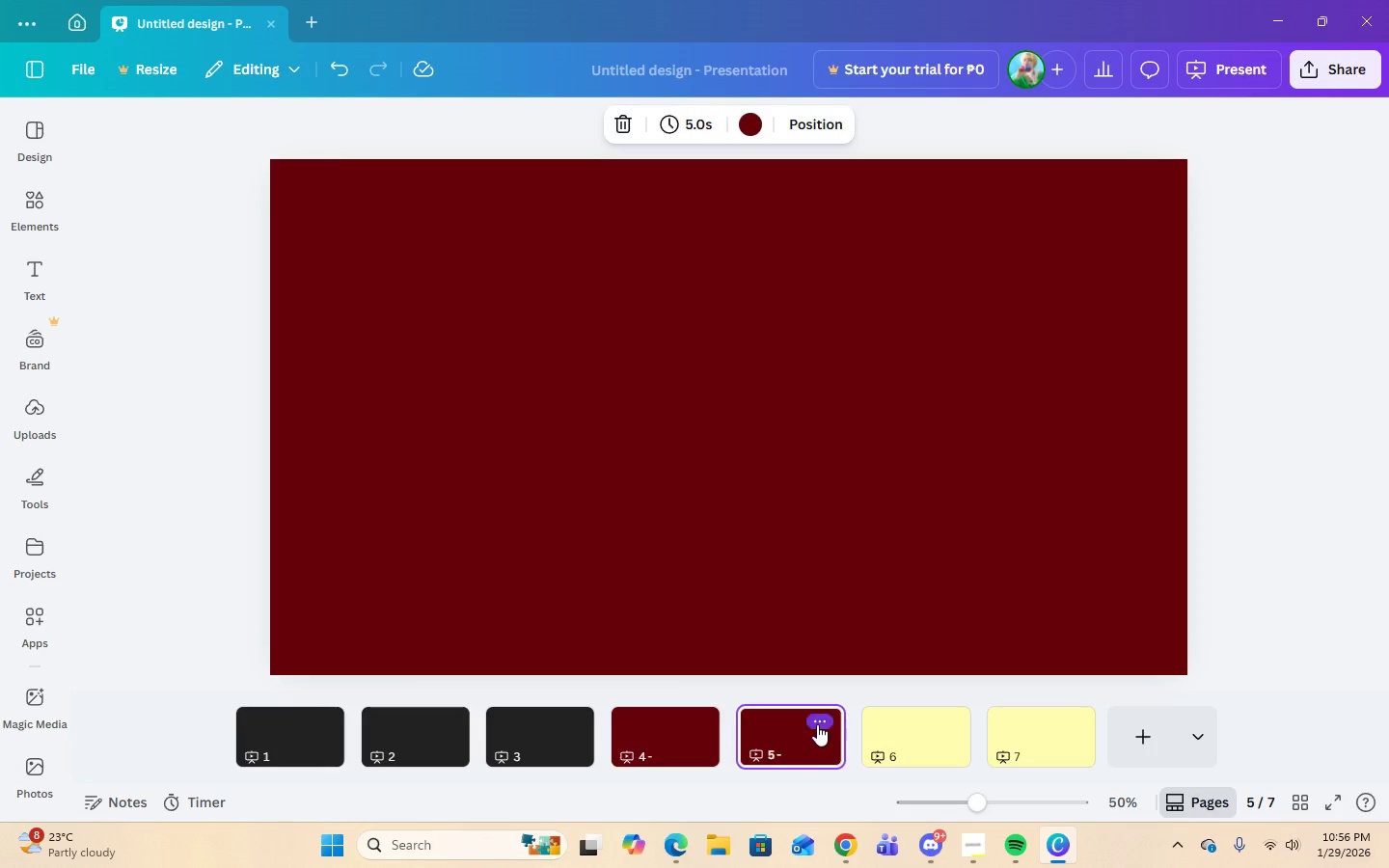 
left_click([817, 723])
 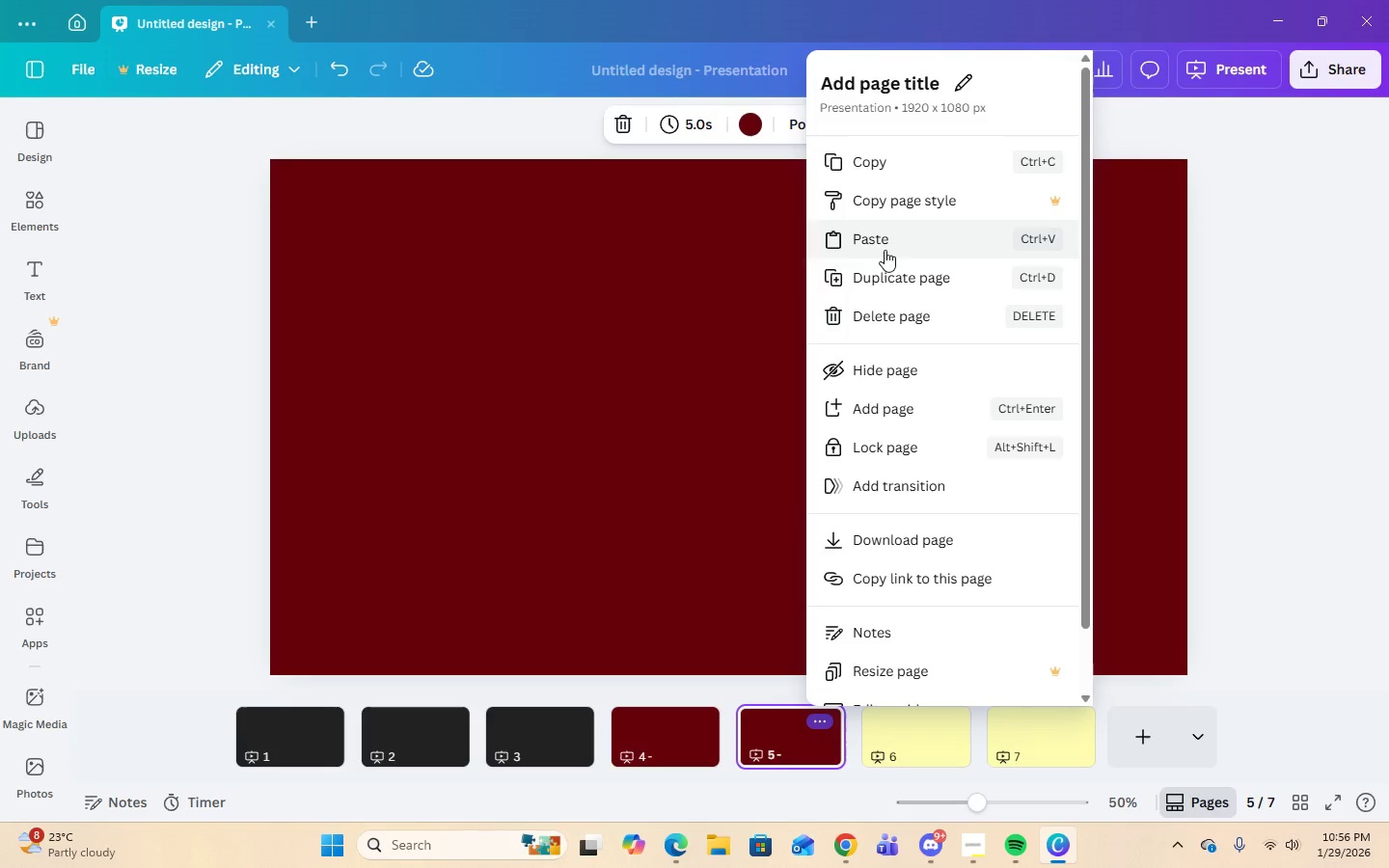 
left_click([883, 273])
 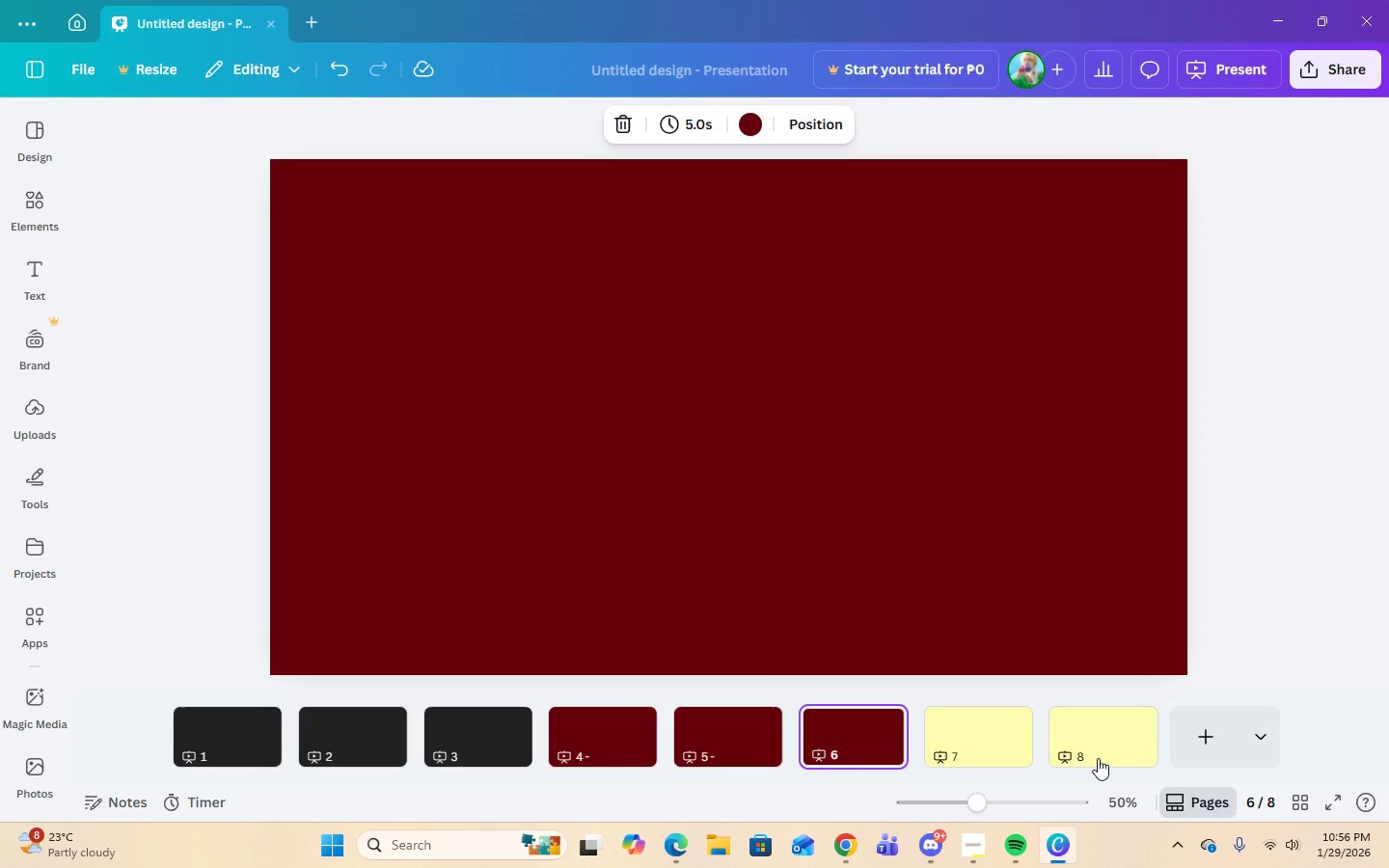 
left_click([1090, 760])
 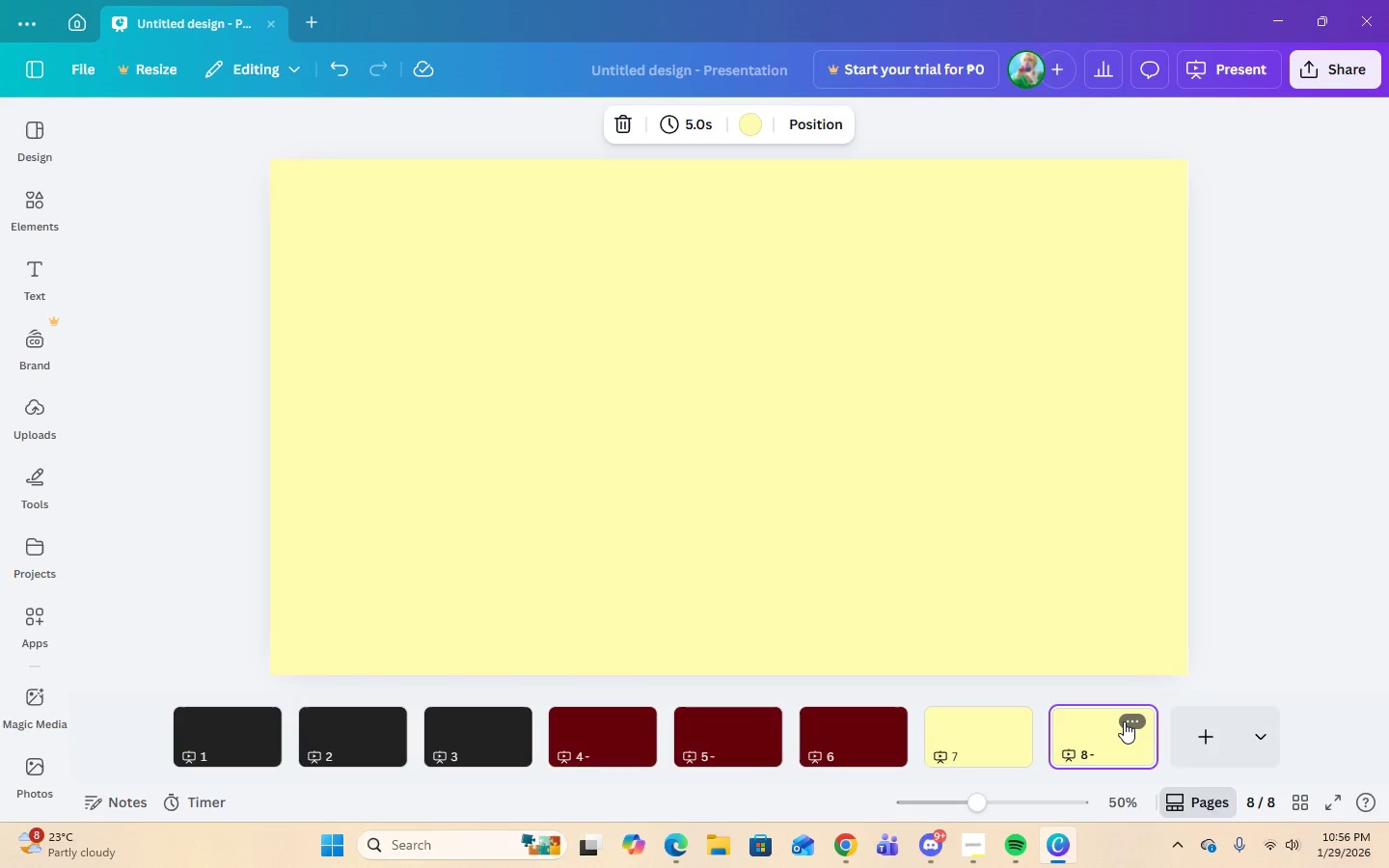 
left_click([1125, 721])
 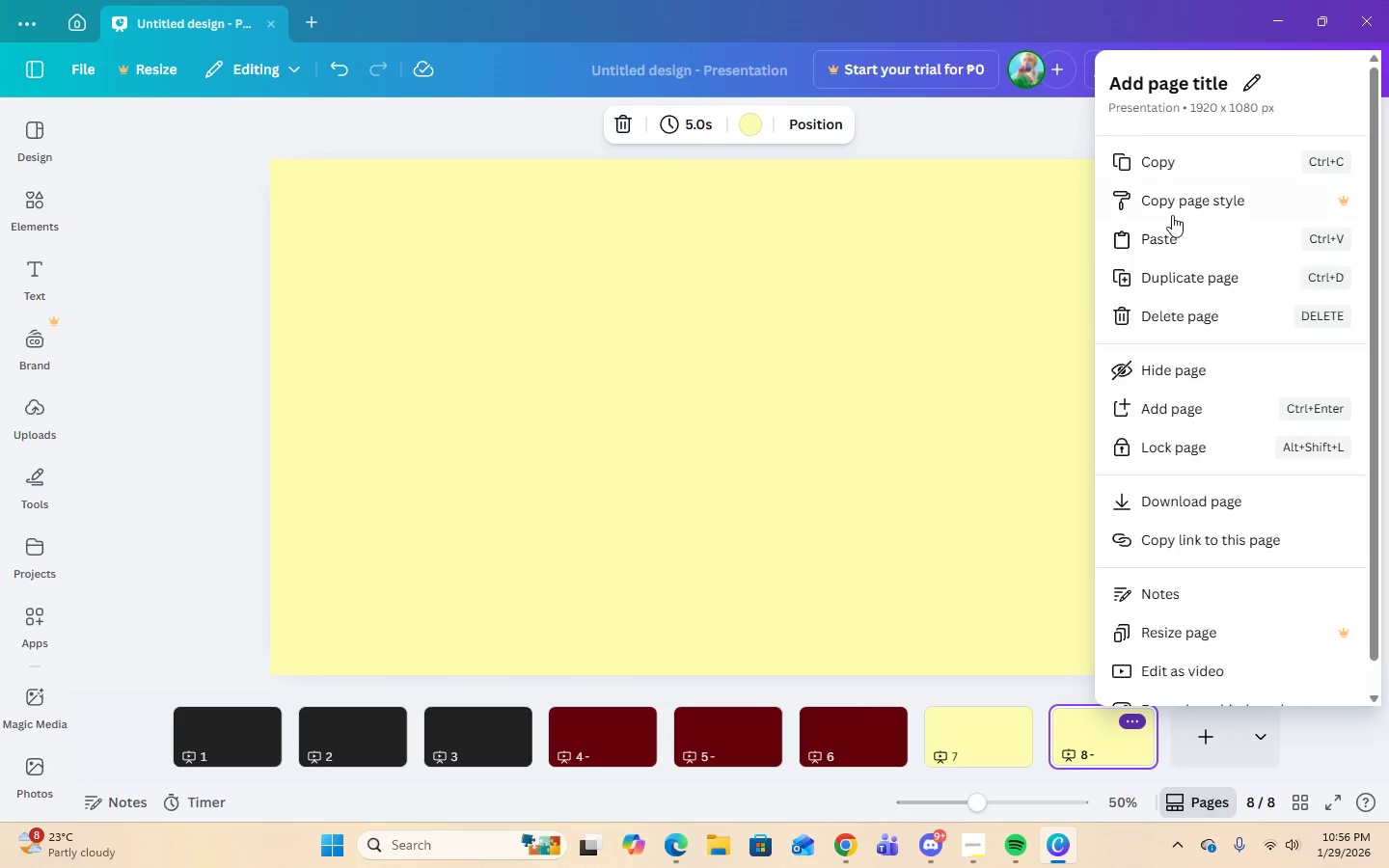 
left_click([1168, 270])
 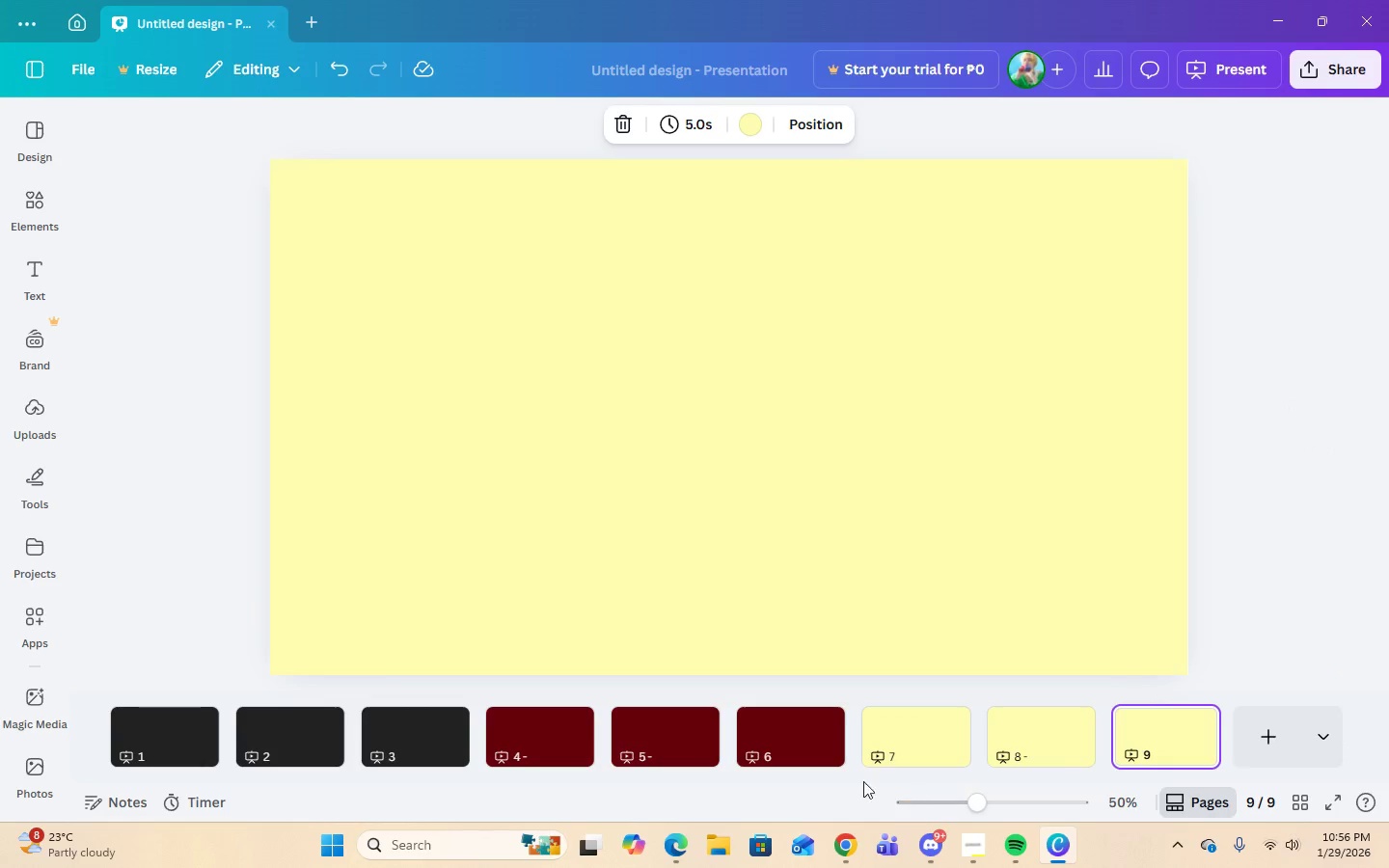 
scroll: coordinate [600, 765], scroll_direction: up, amount: 2.0
 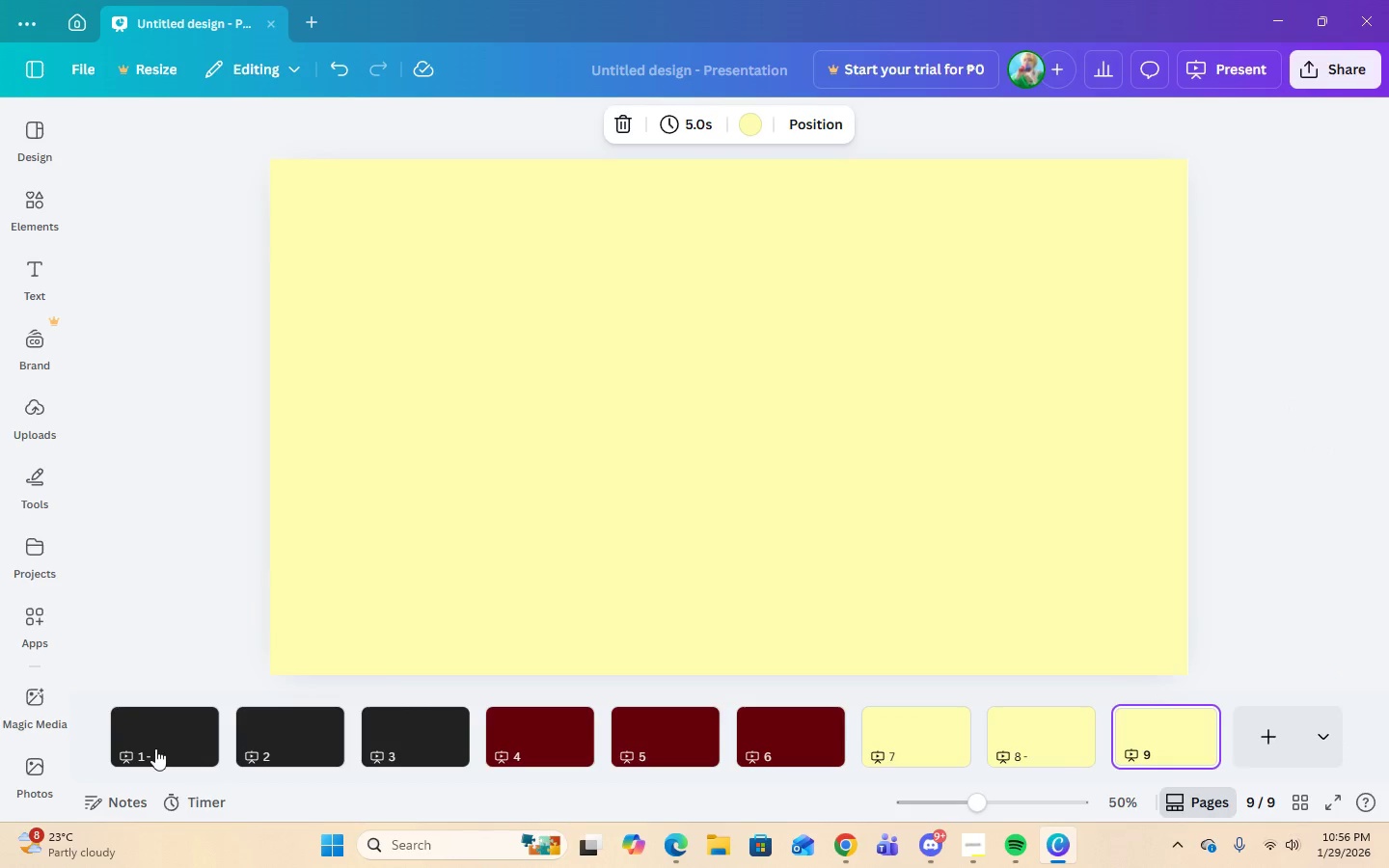 
left_click([155, 748])
 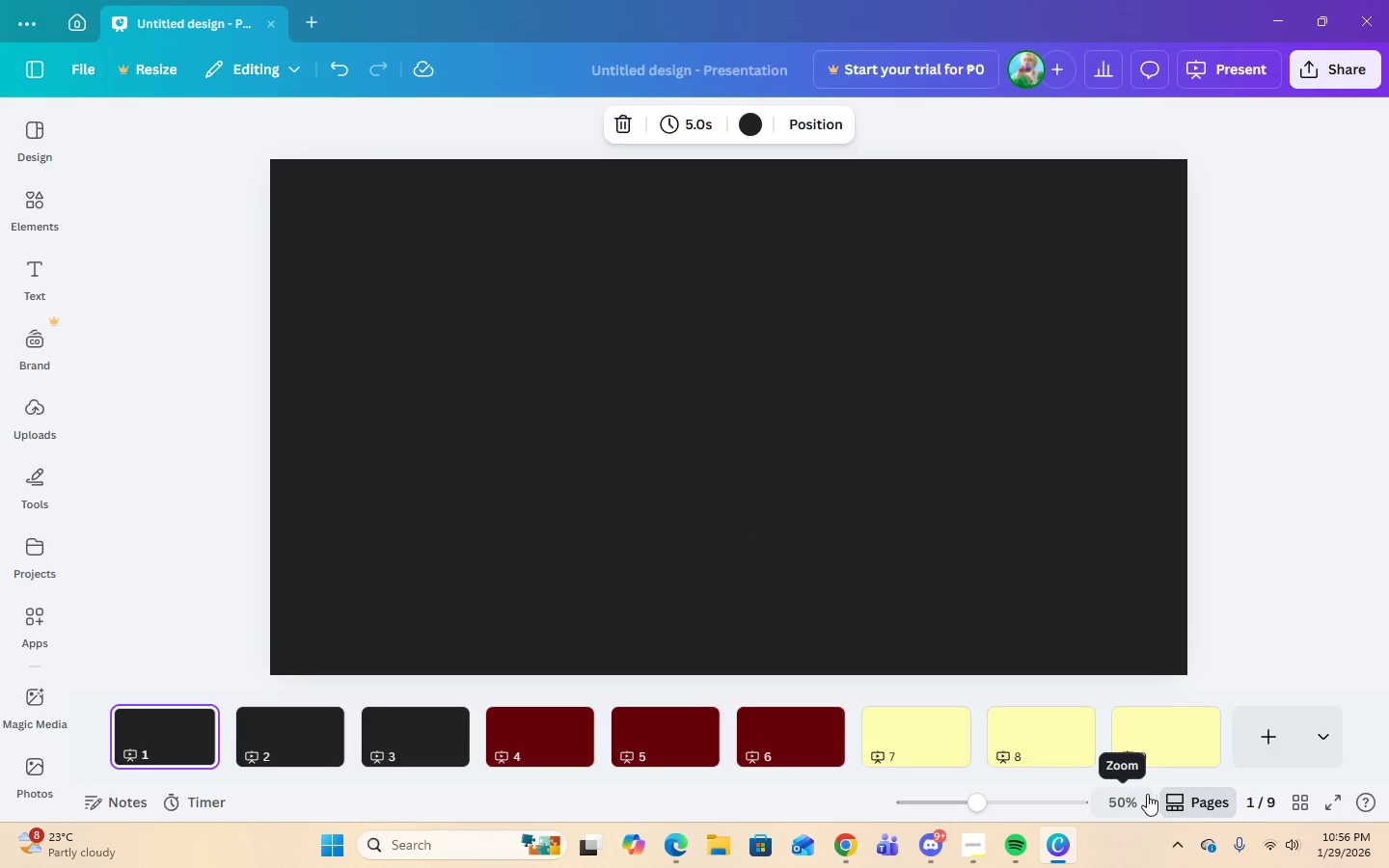 
wait(7.91)
 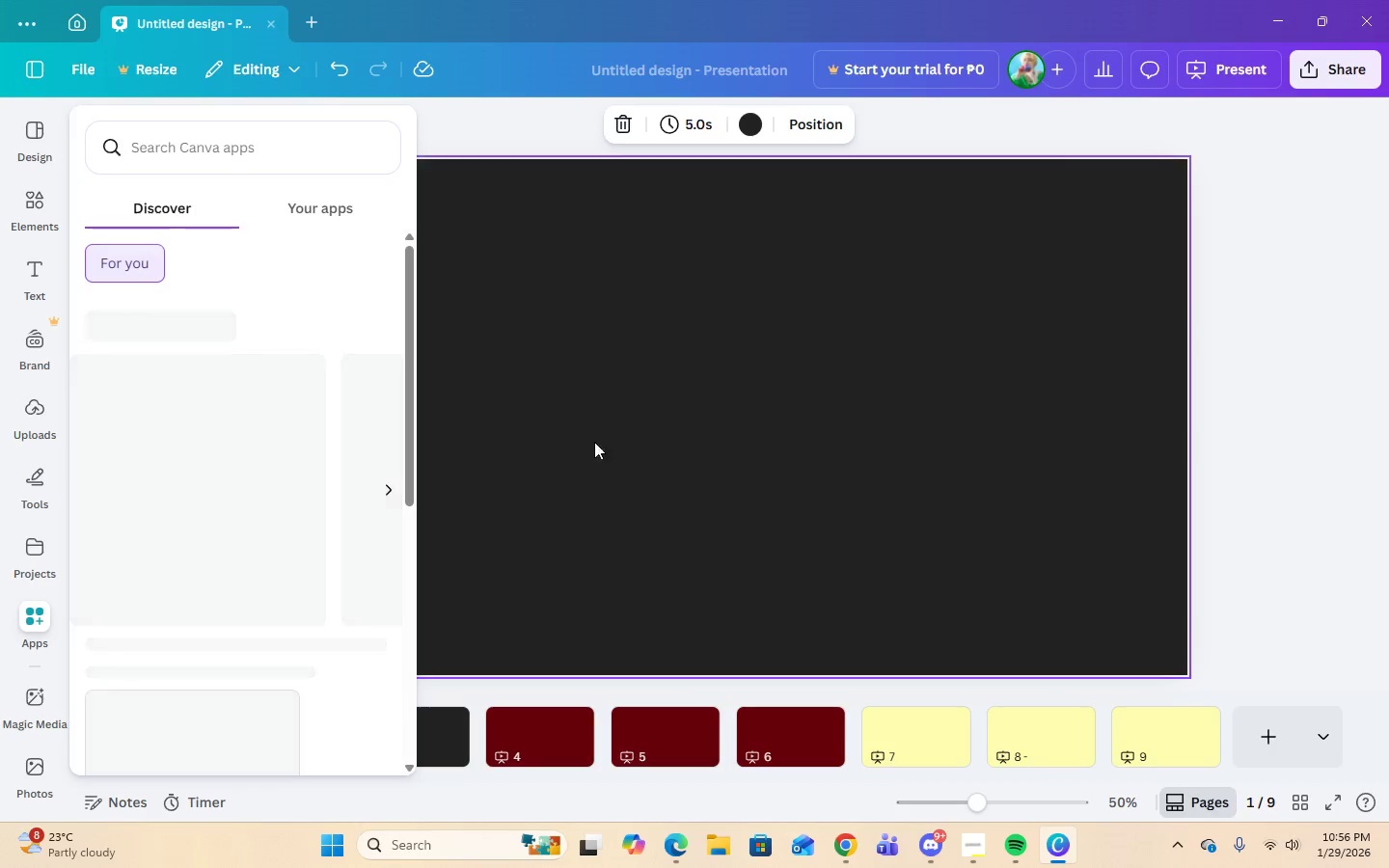 
left_click([25, 213])
 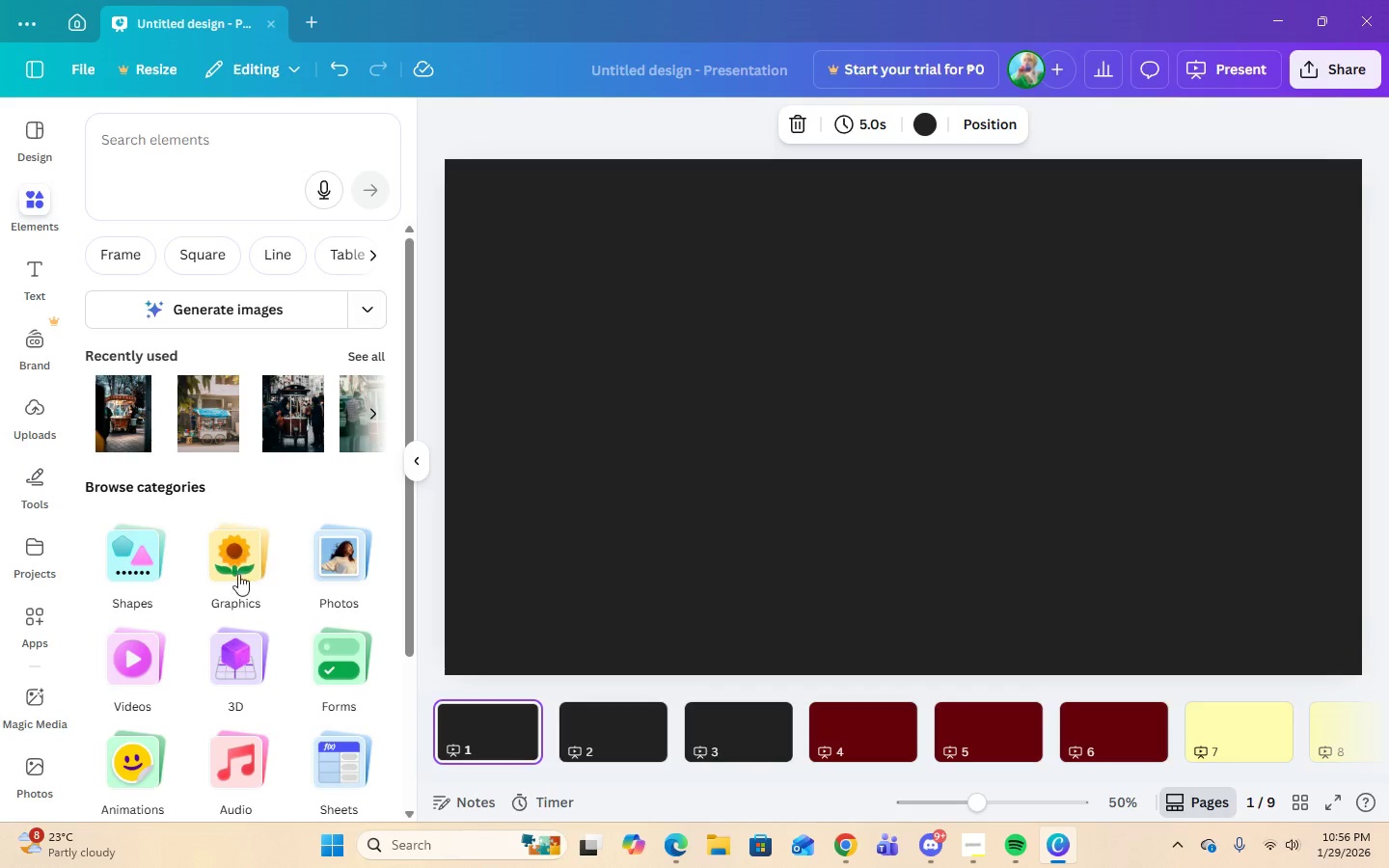 
left_click([248, 588])
 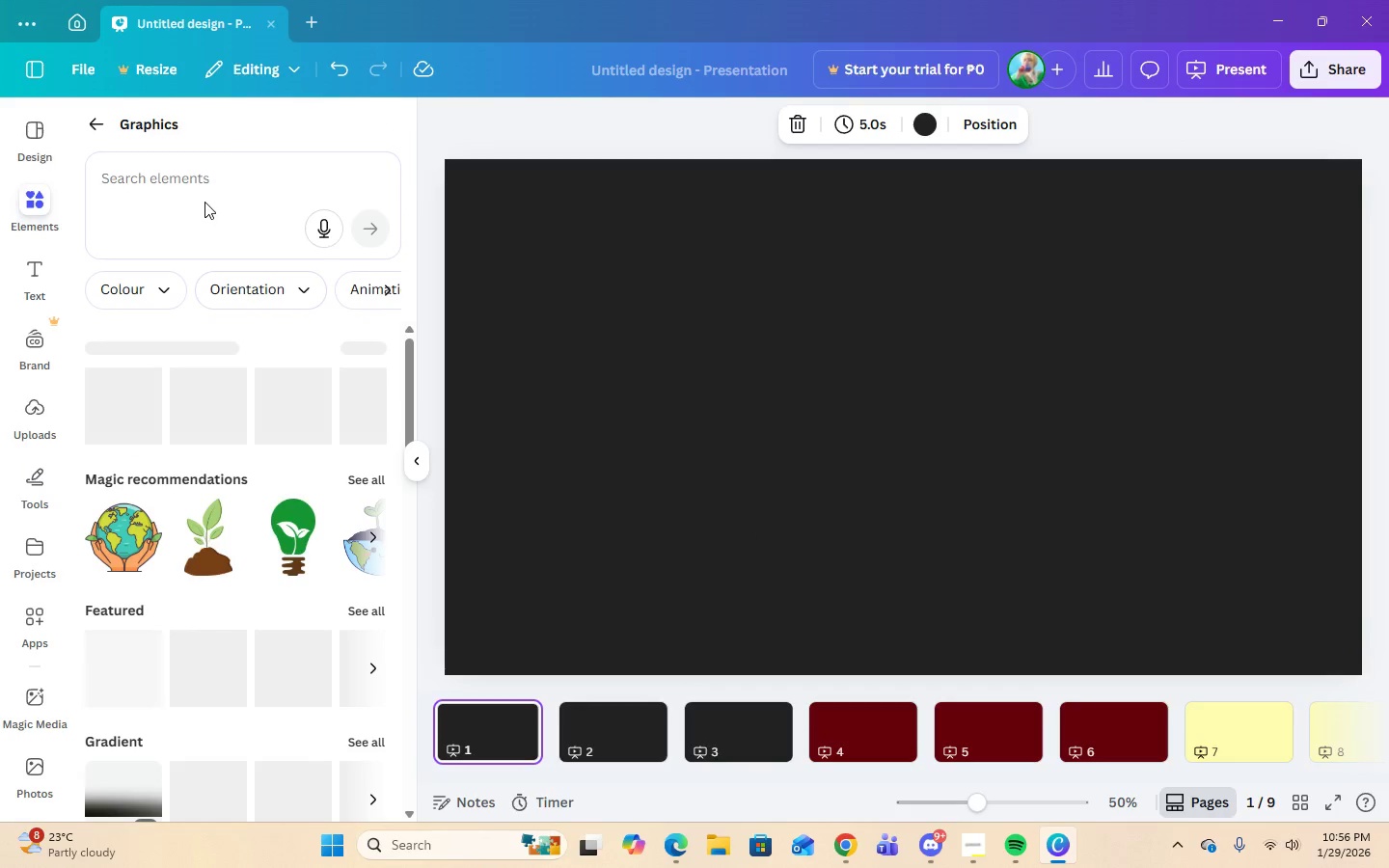 
left_click([197, 192])
 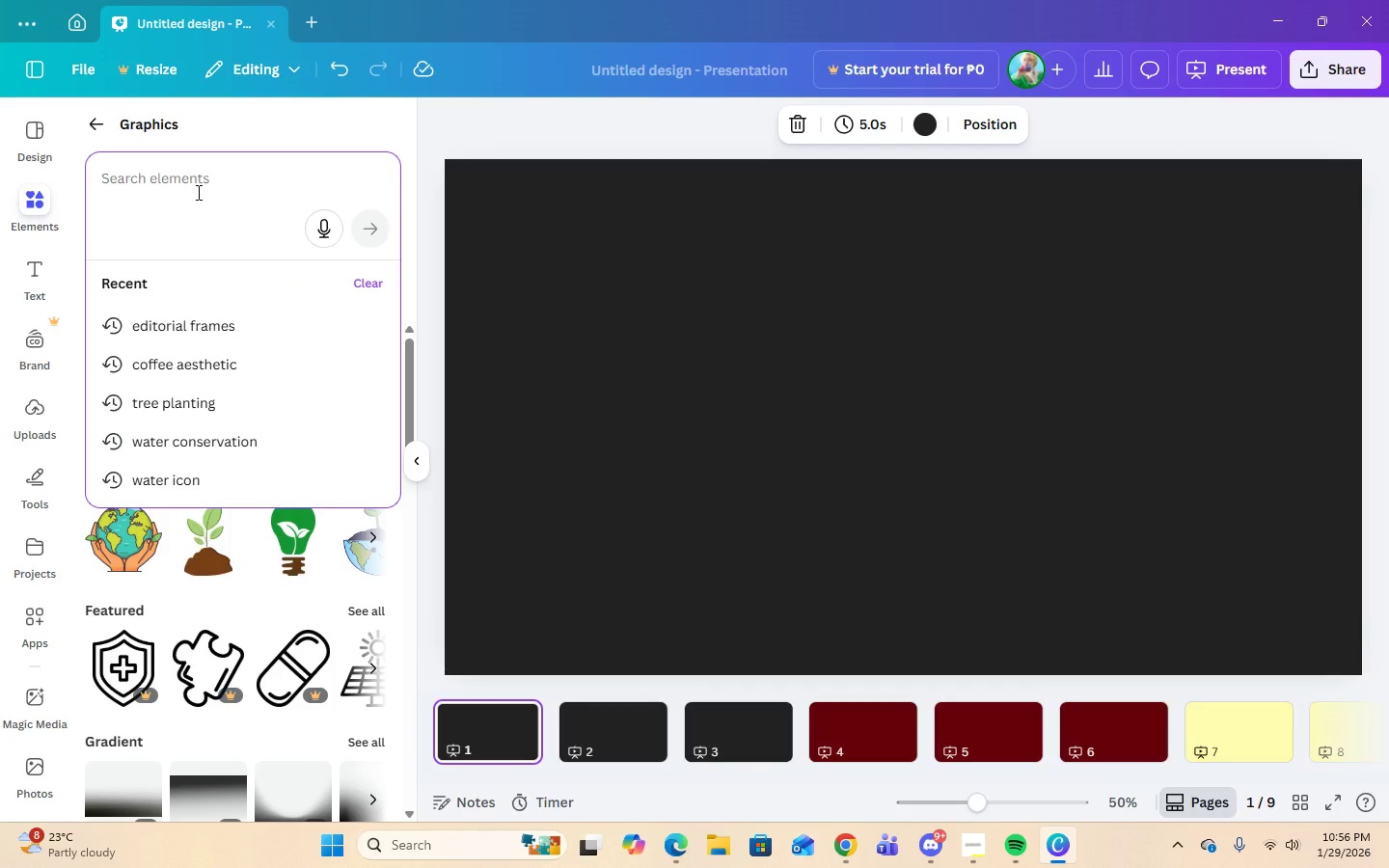 
type(dark academia)
 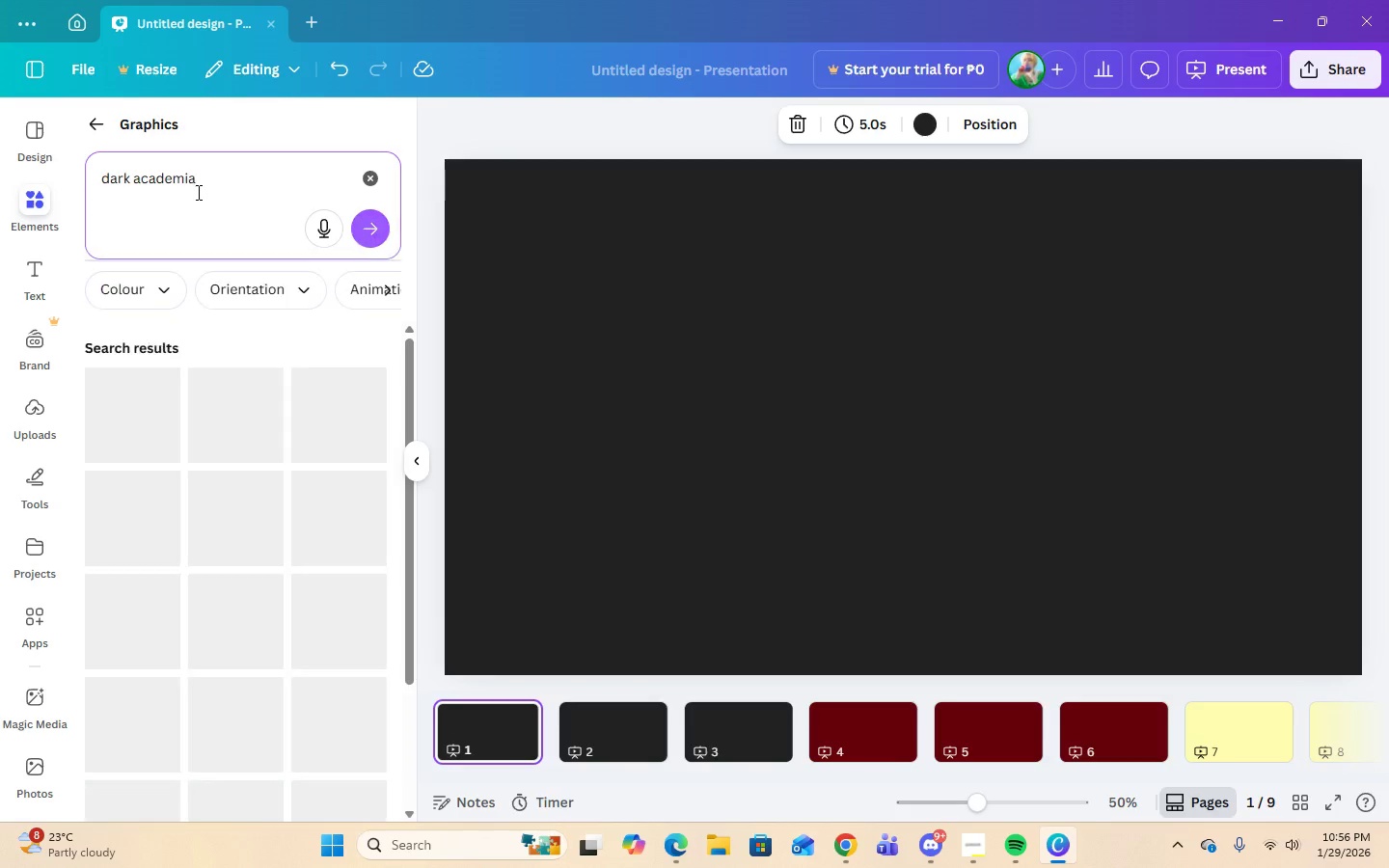 
key(Enter)
 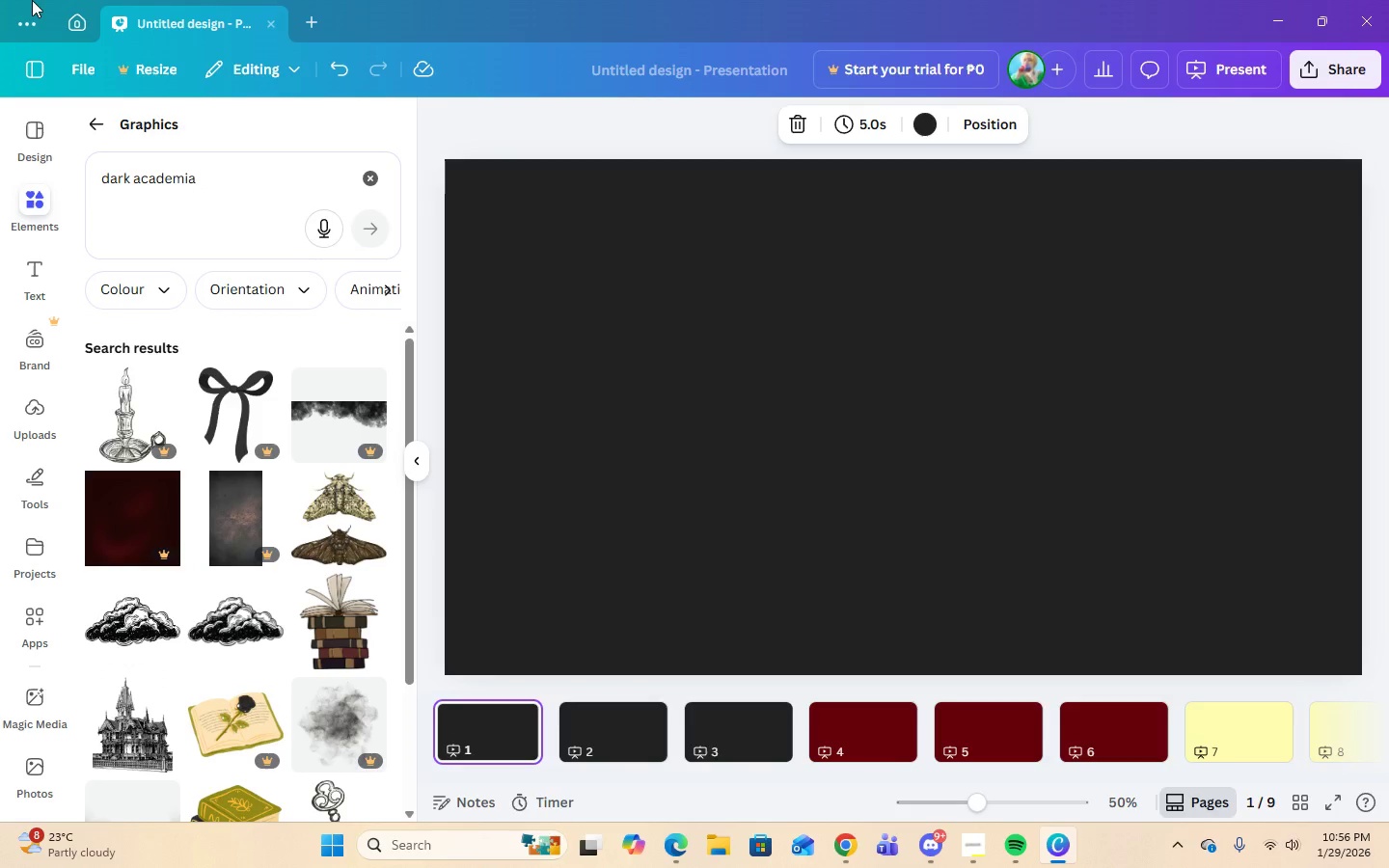 
scroll: coordinate [221, 662], scroll_direction: down, amount: 5.0
 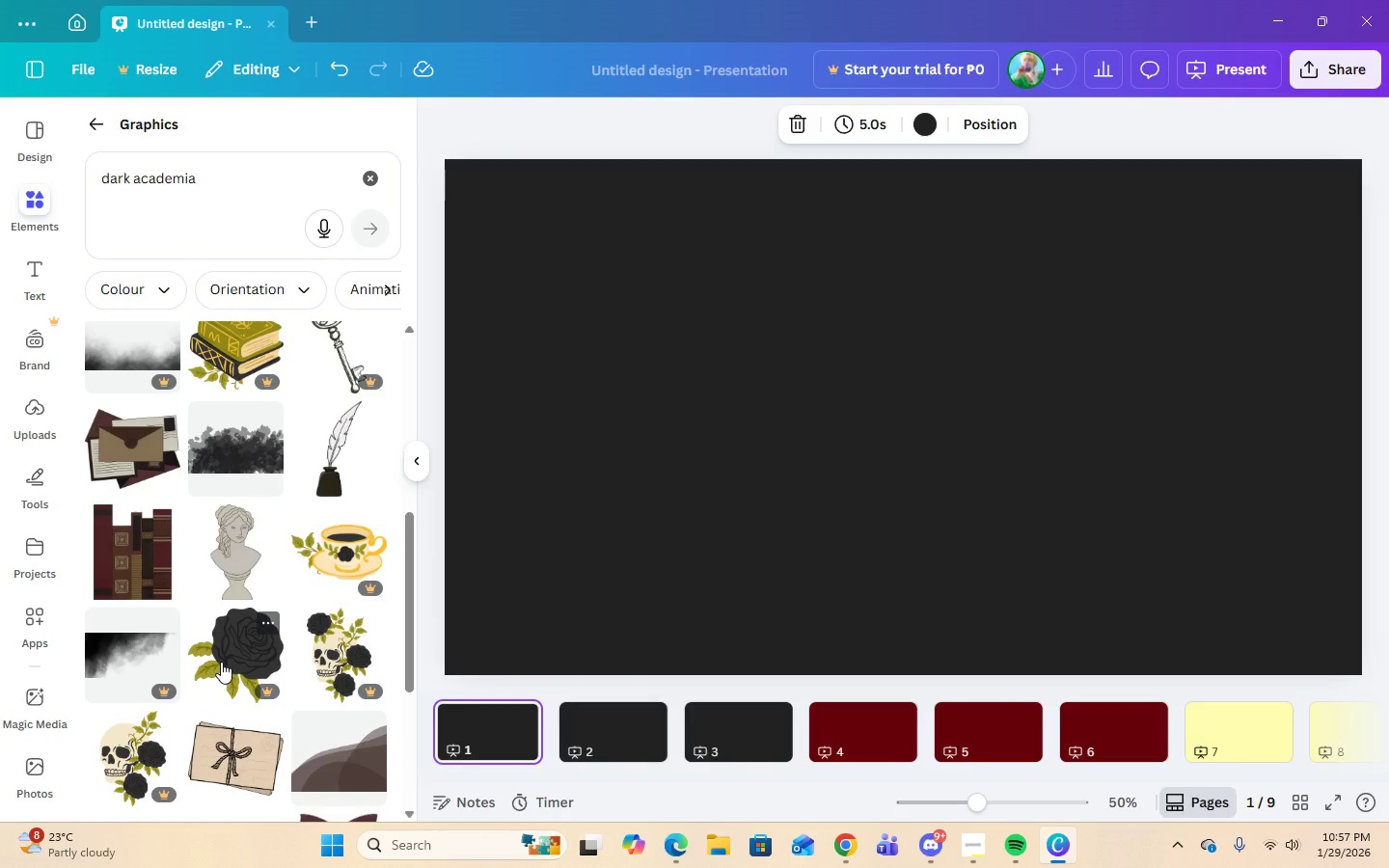 
wait(5.62)
 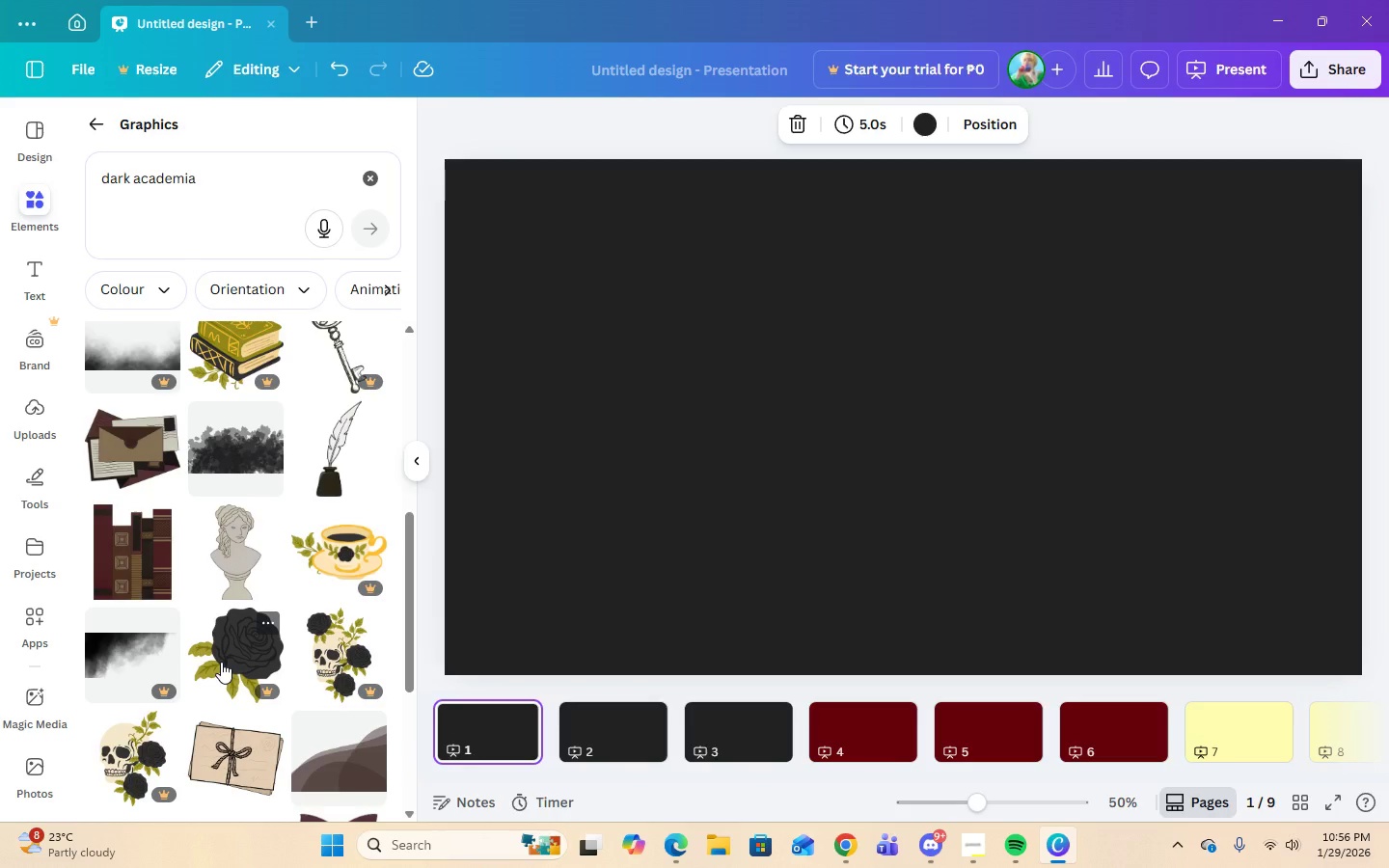 
scroll: coordinate [221, 662], scroll_direction: down, amount: 5.0
 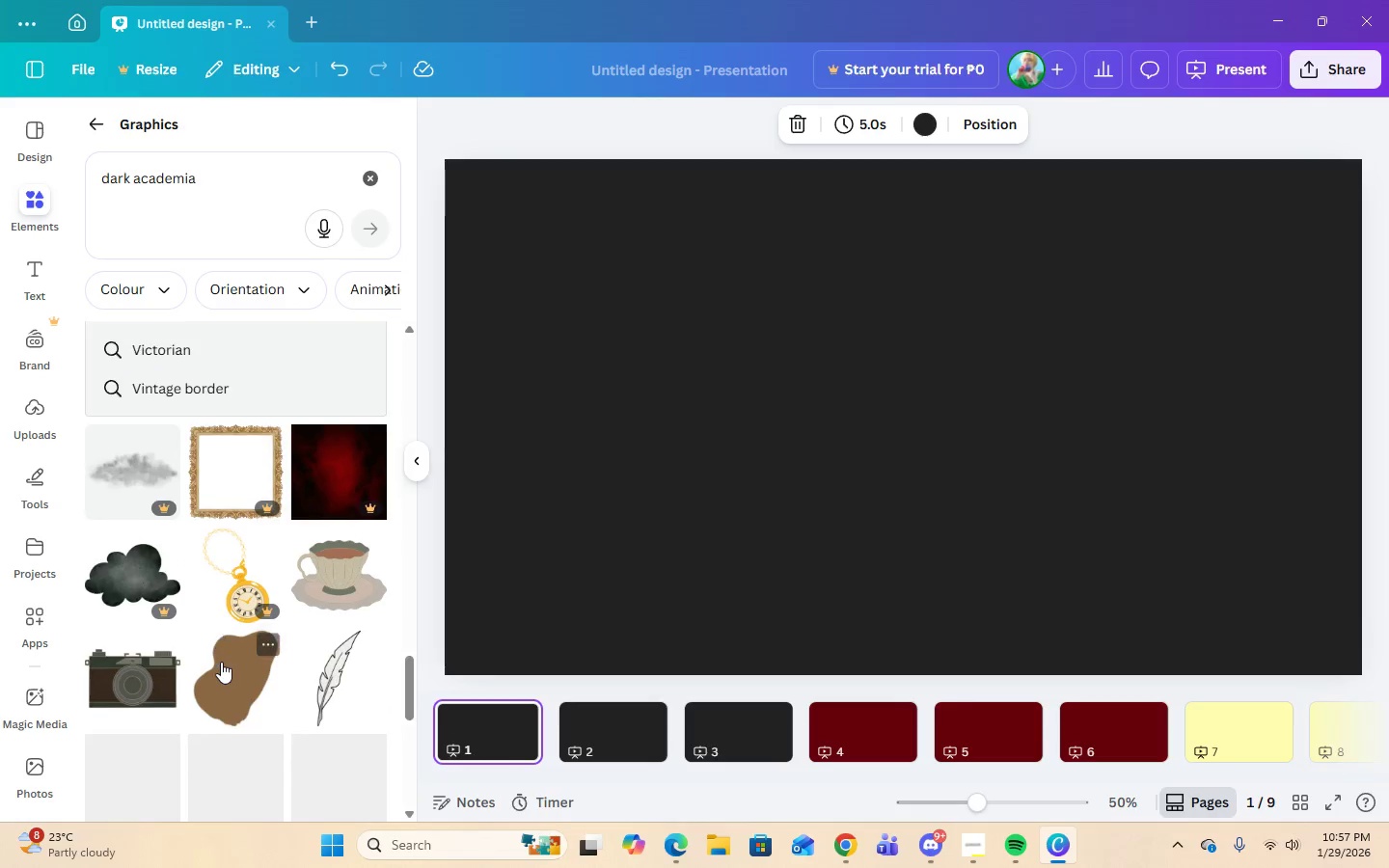 
left_click([967, 842])